 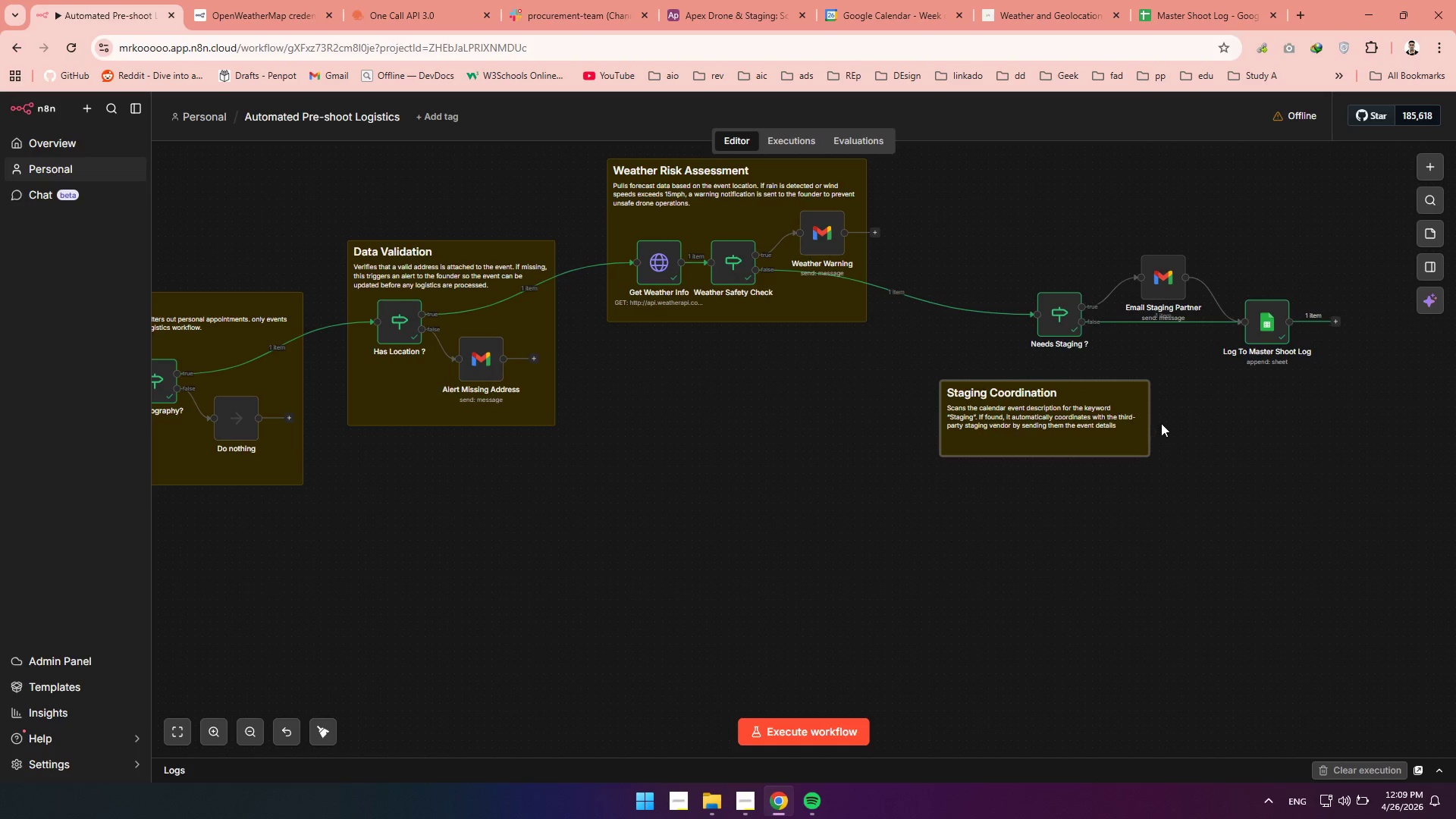 
left_click_drag(start_coordinate=[1148, 423], to_coordinate=[1216, 422])
 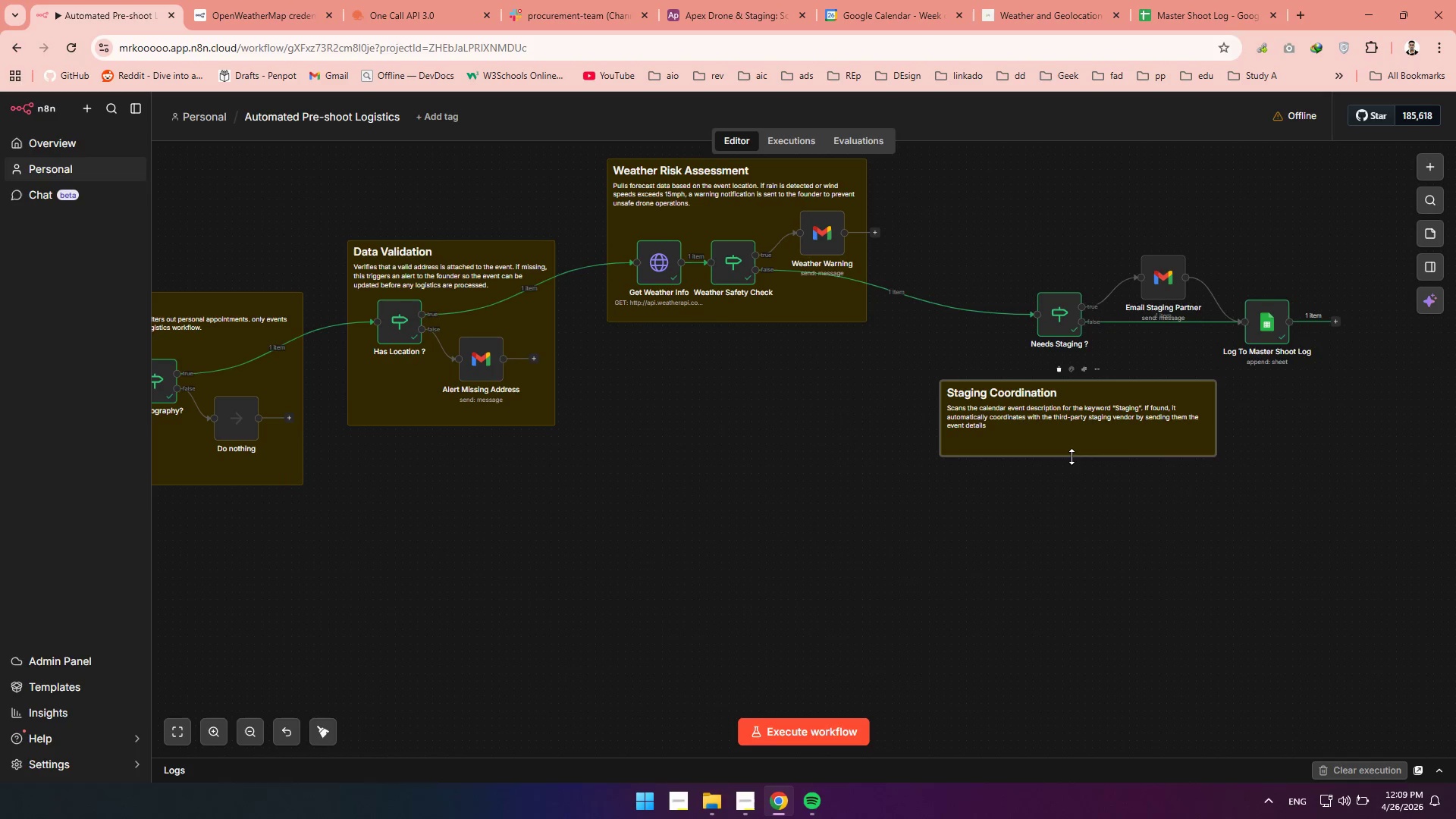 
left_click_drag(start_coordinate=[1072, 457], to_coordinate=[1068, 543])
 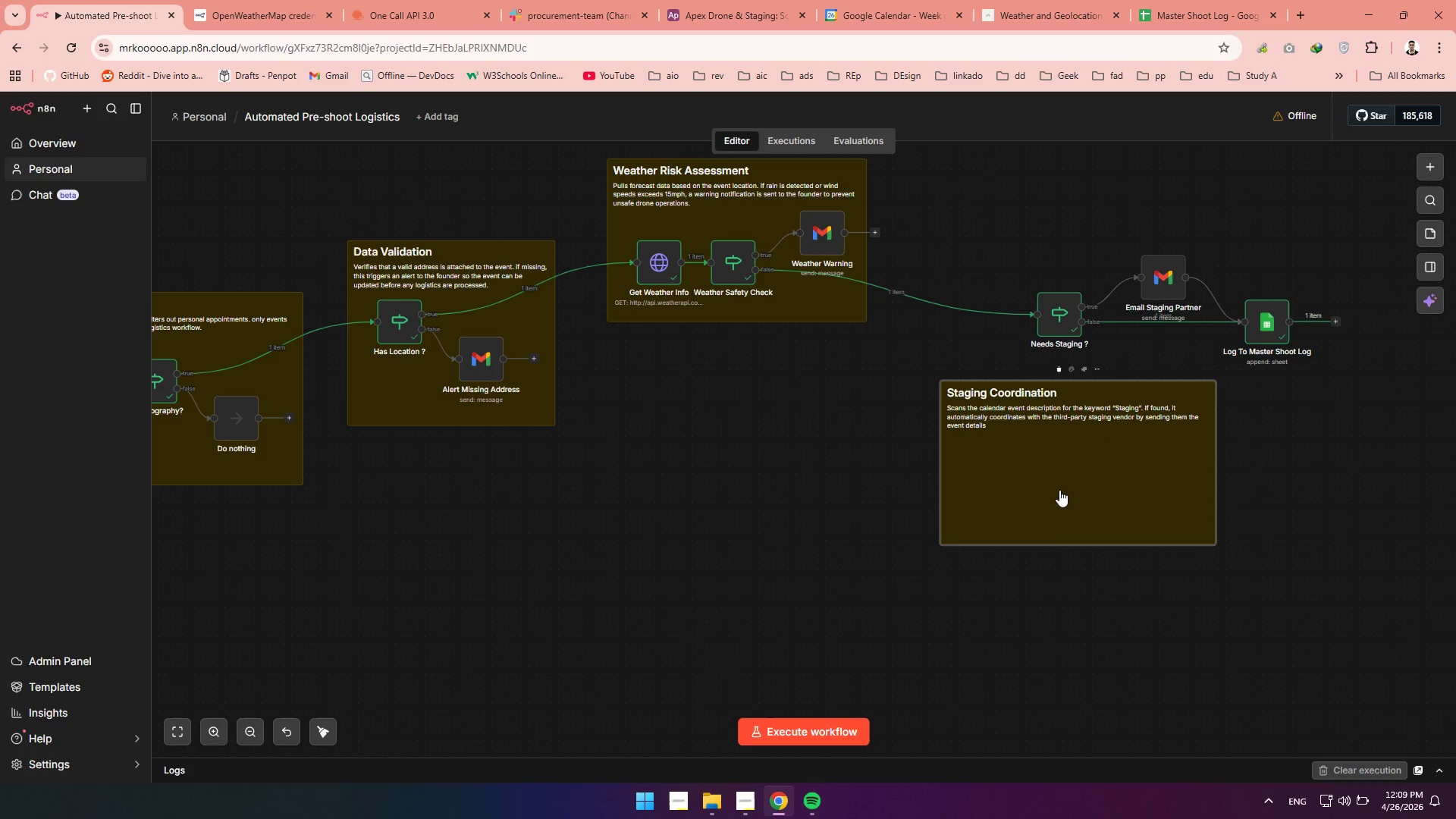 
left_click_drag(start_coordinate=[1058, 508], to_coordinate=[1059, 366])
 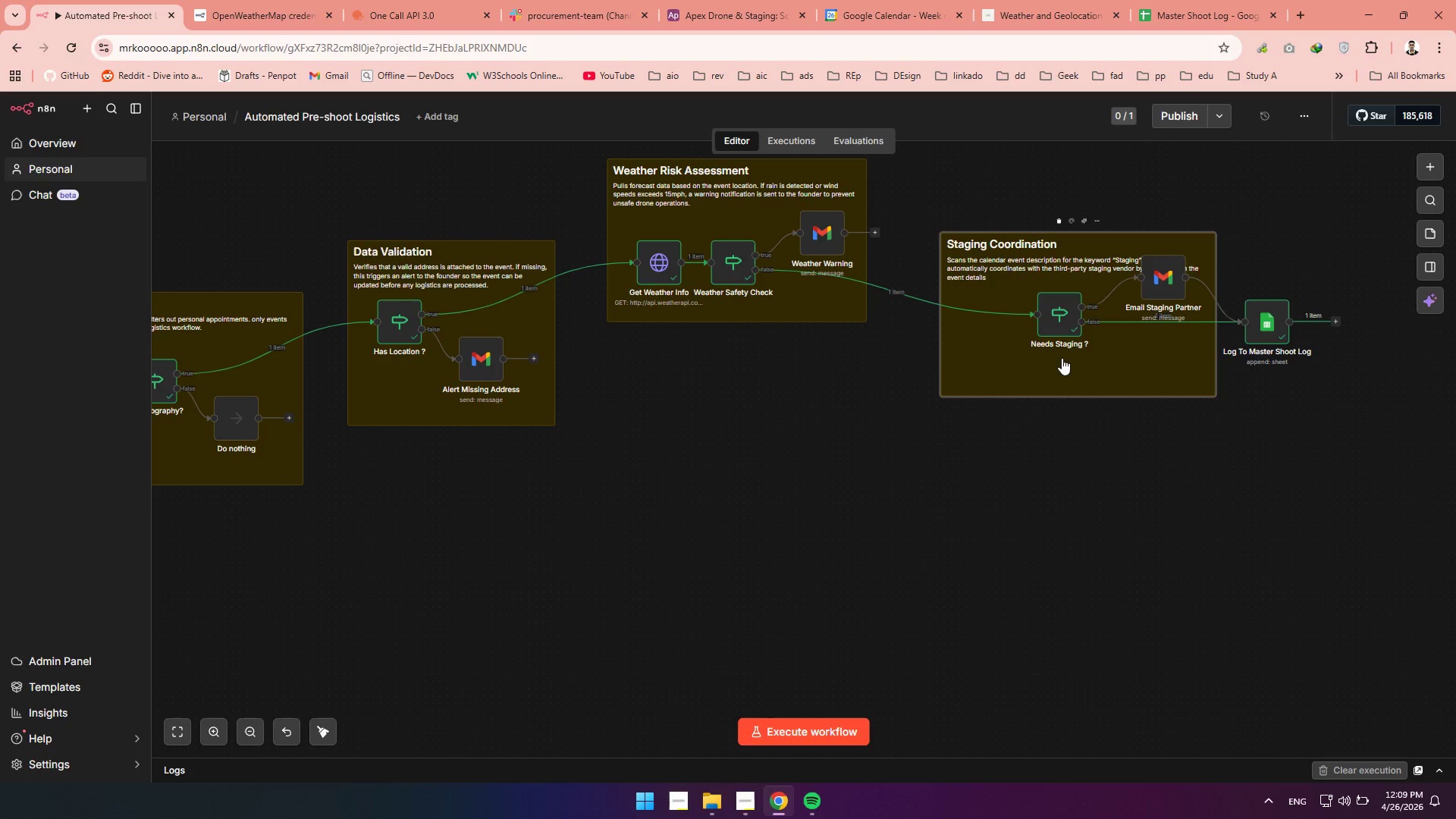 
left_click_drag(start_coordinate=[1059, 366], to_coordinate=[1084, 322])
 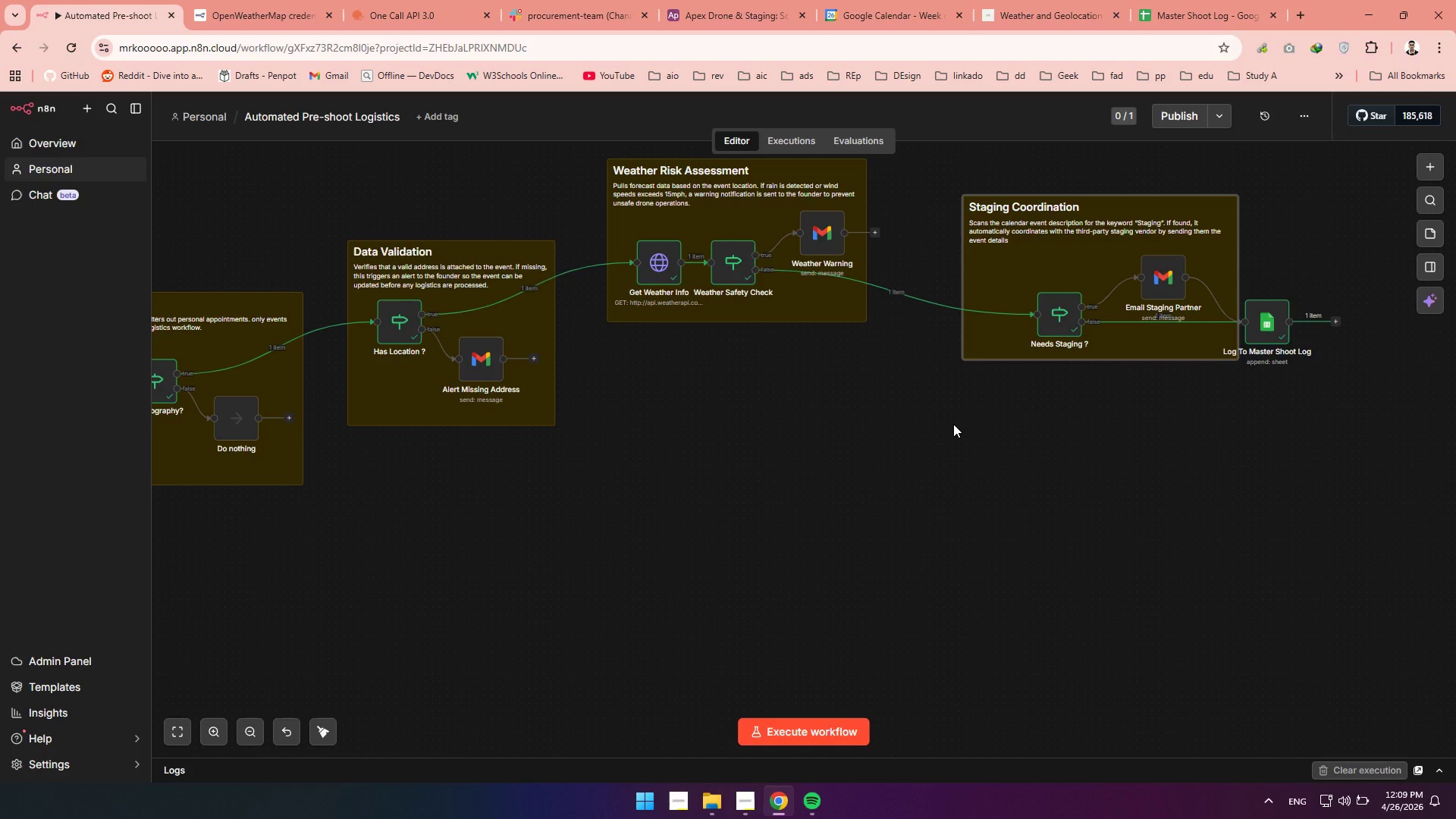 
wait(13.33)
 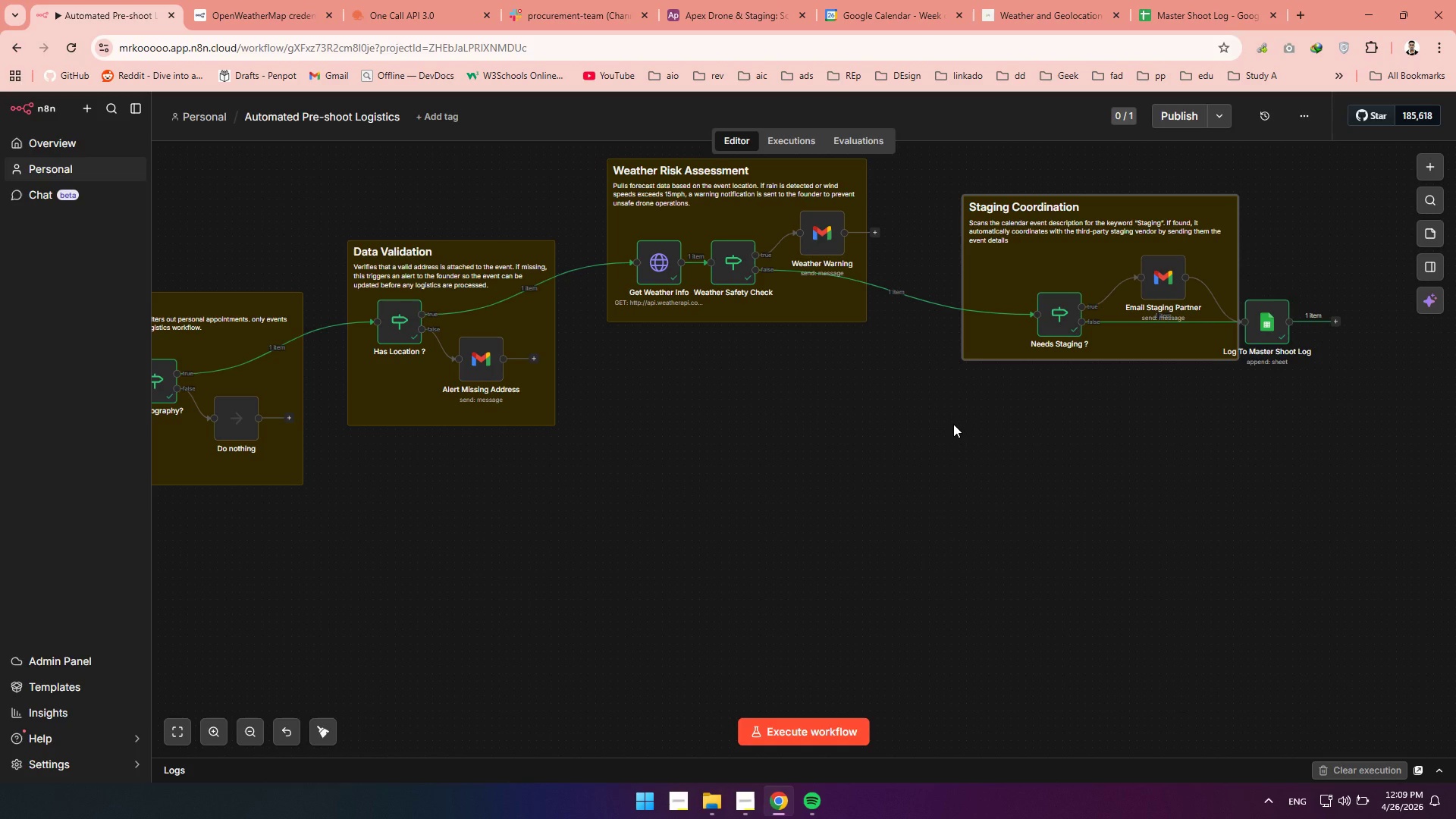 
left_click_drag(start_coordinate=[1259, 318], to_coordinate=[1385, 317])
 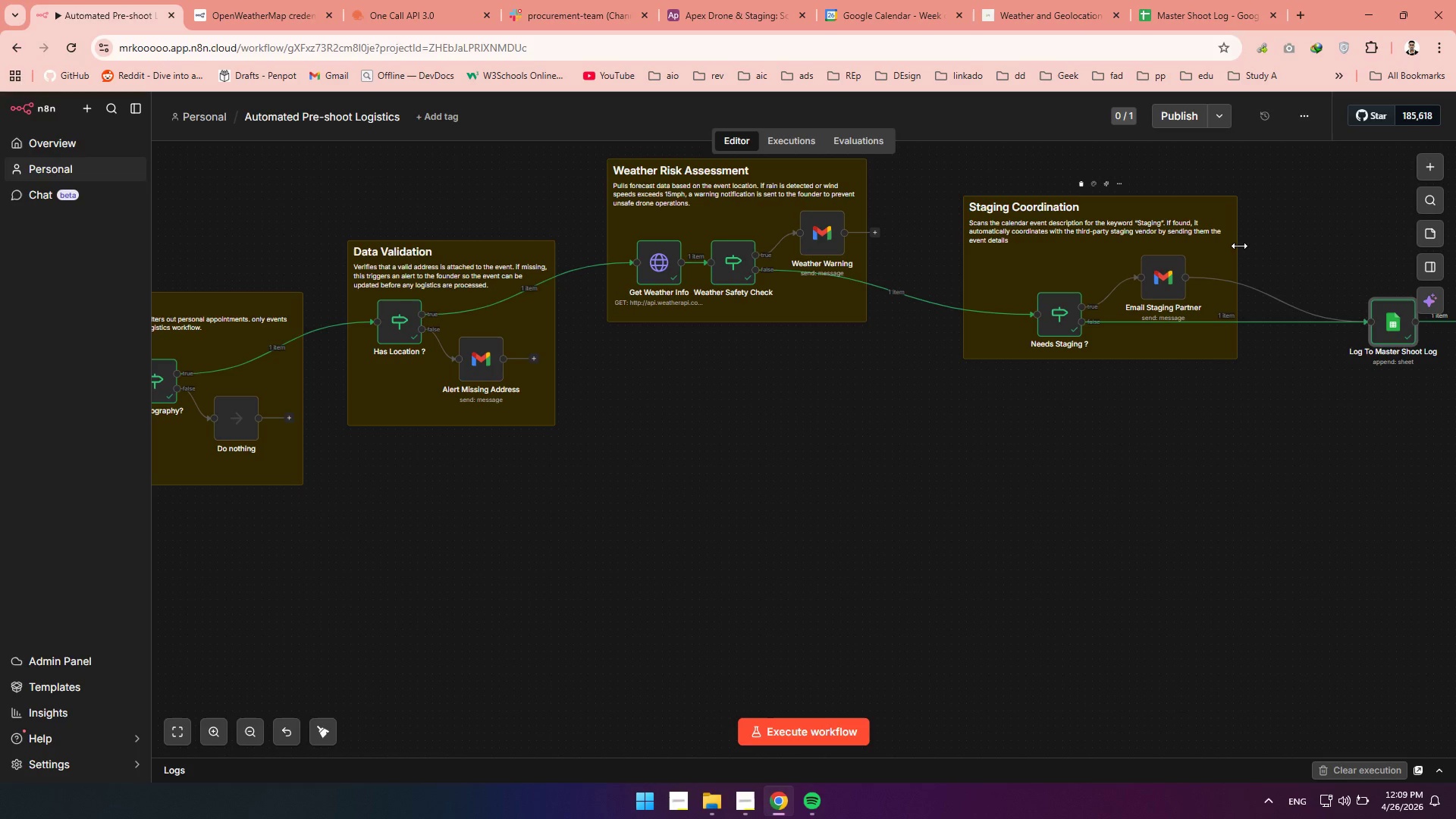 
left_click_drag(start_coordinate=[1239, 246], to_coordinate=[1213, 247])
 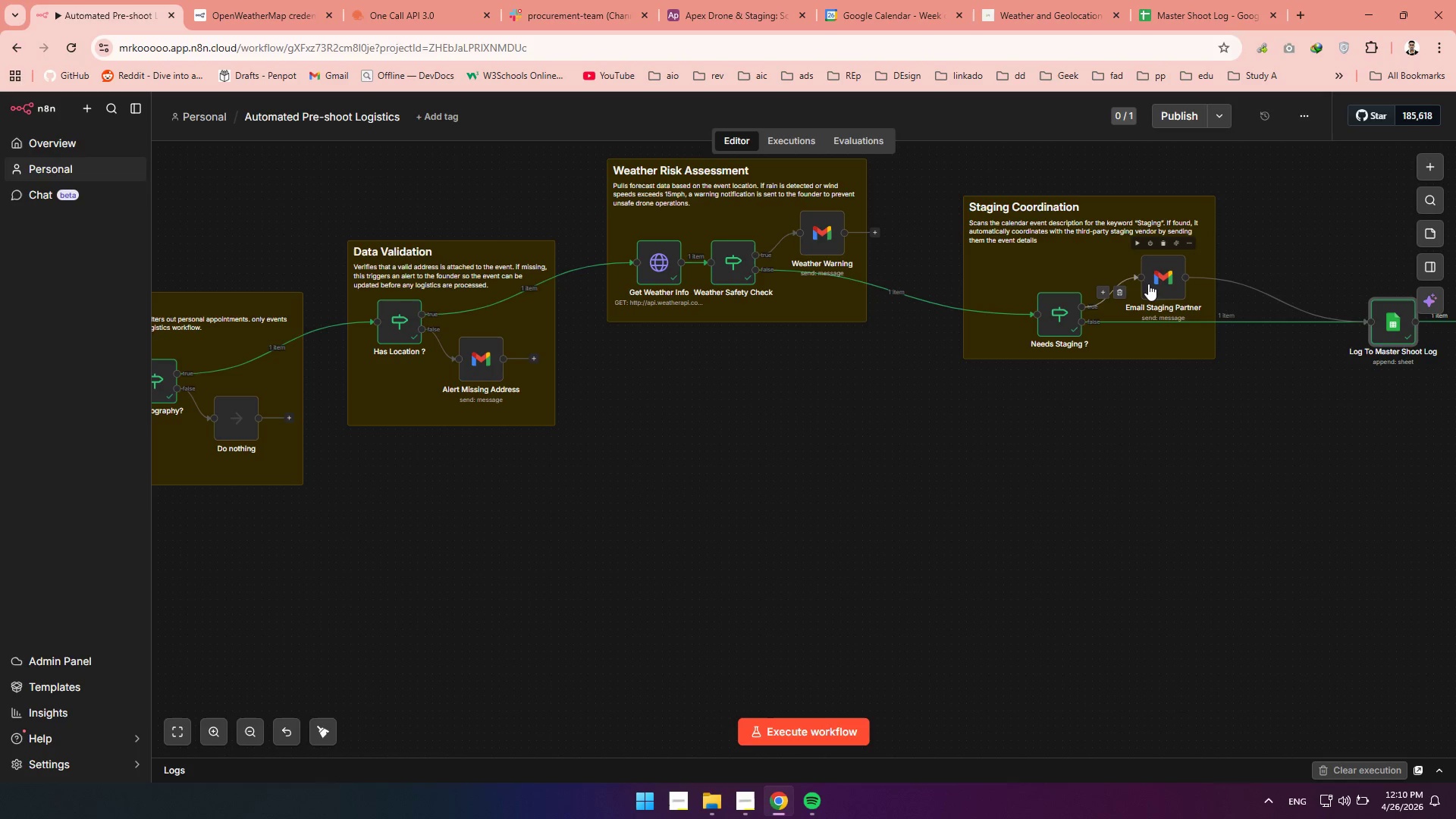 
left_click_drag(start_coordinate=[1149, 283], to_coordinate=[1132, 284])
 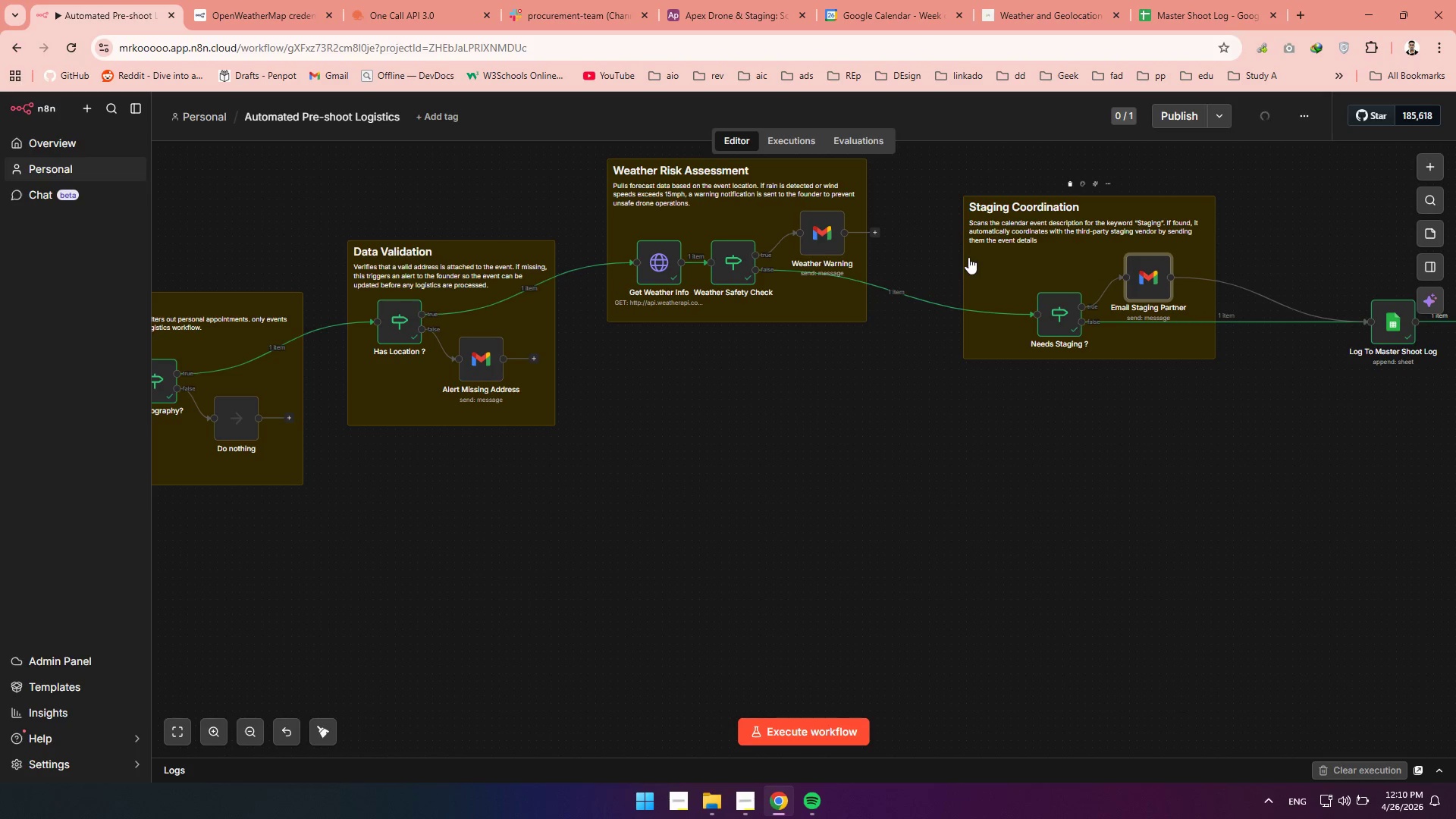 
left_click_drag(start_coordinate=[966, 262], to_coordinate=[1004, 259])
 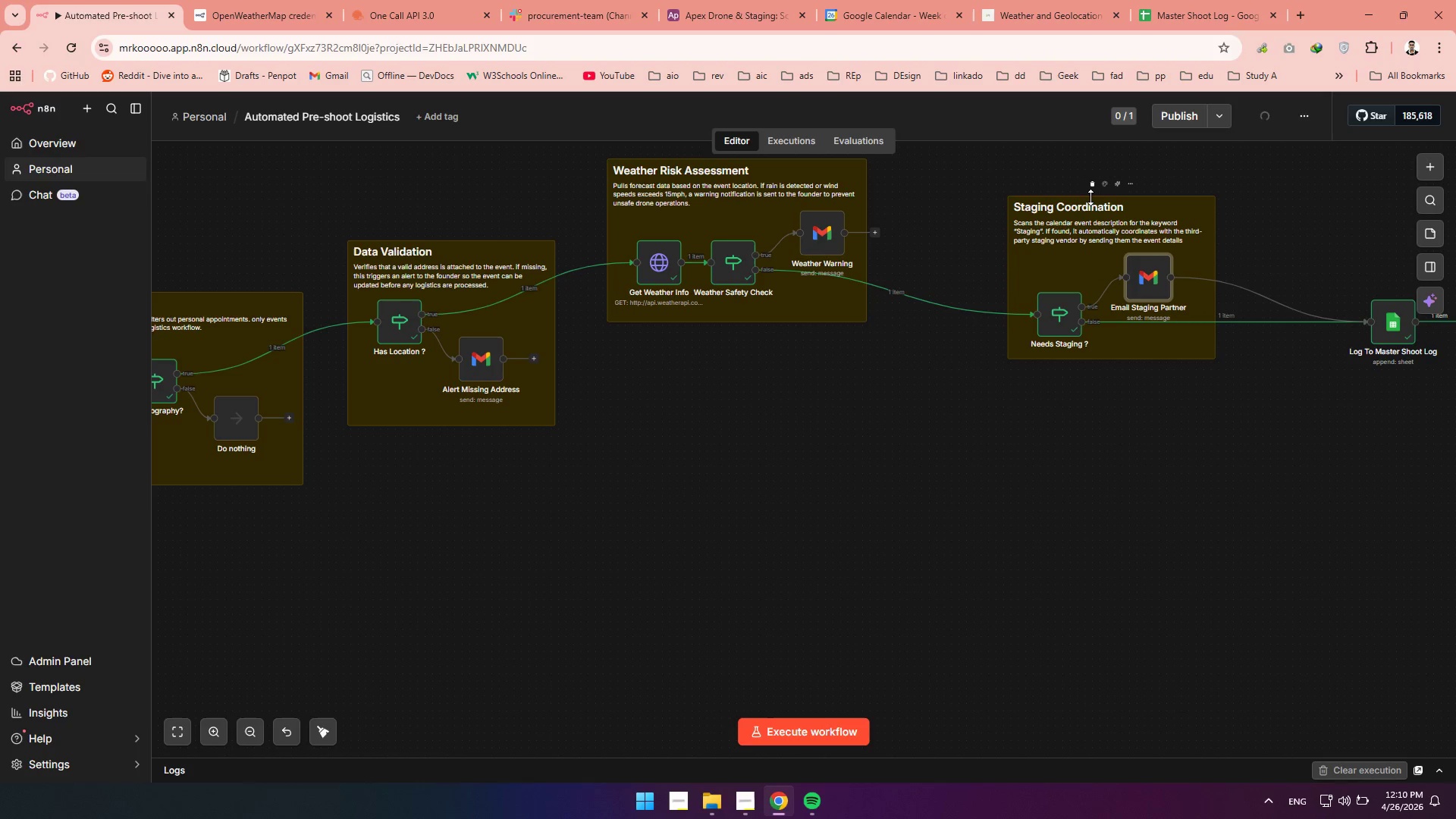 
left_click_drag(start_coordinate=[1090, 197], to_coordinate=[1089, 186])
 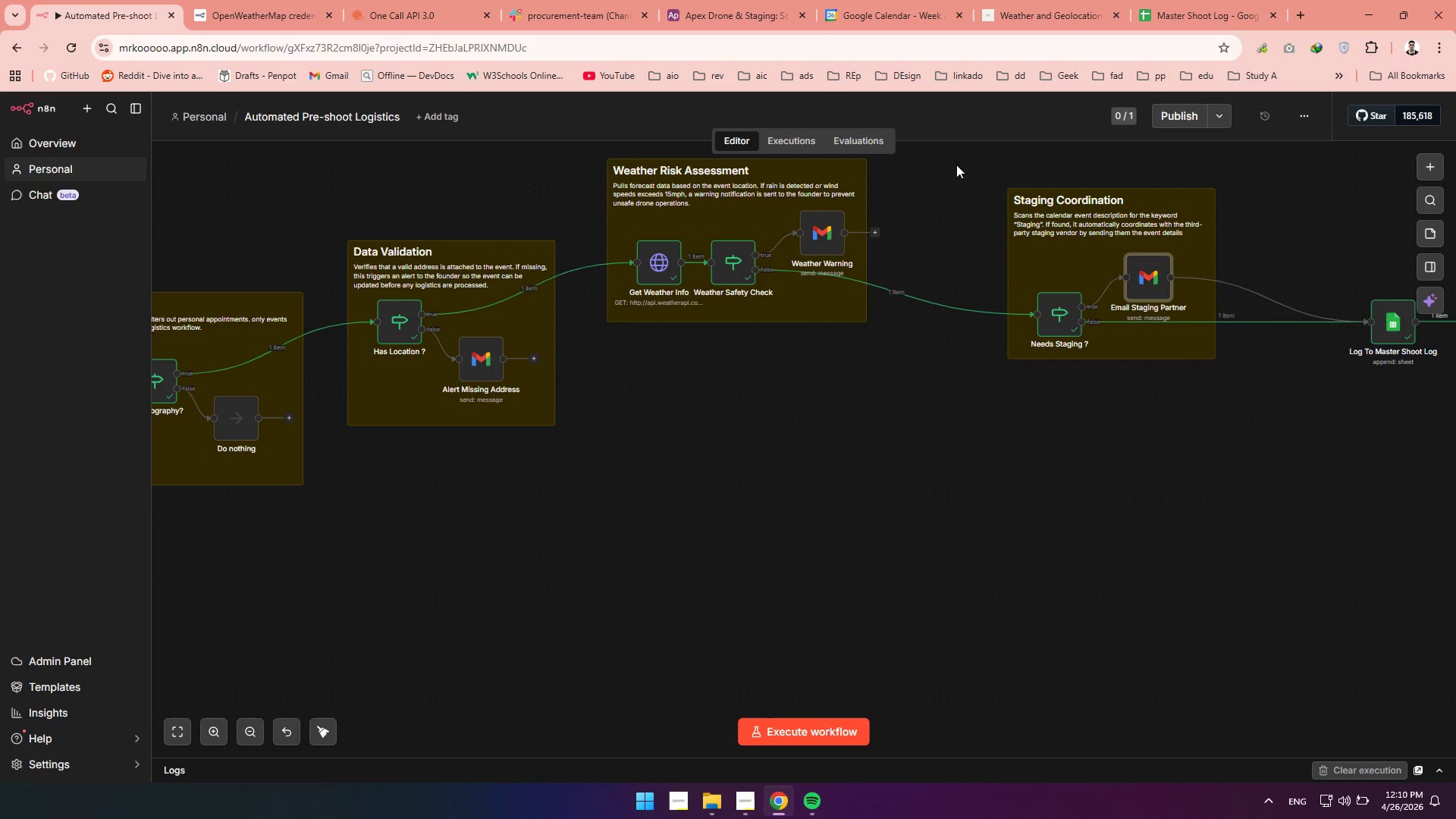 
left_click_drag(start_coordinate=[957, 164], to_coordinate=[1297, 409])
 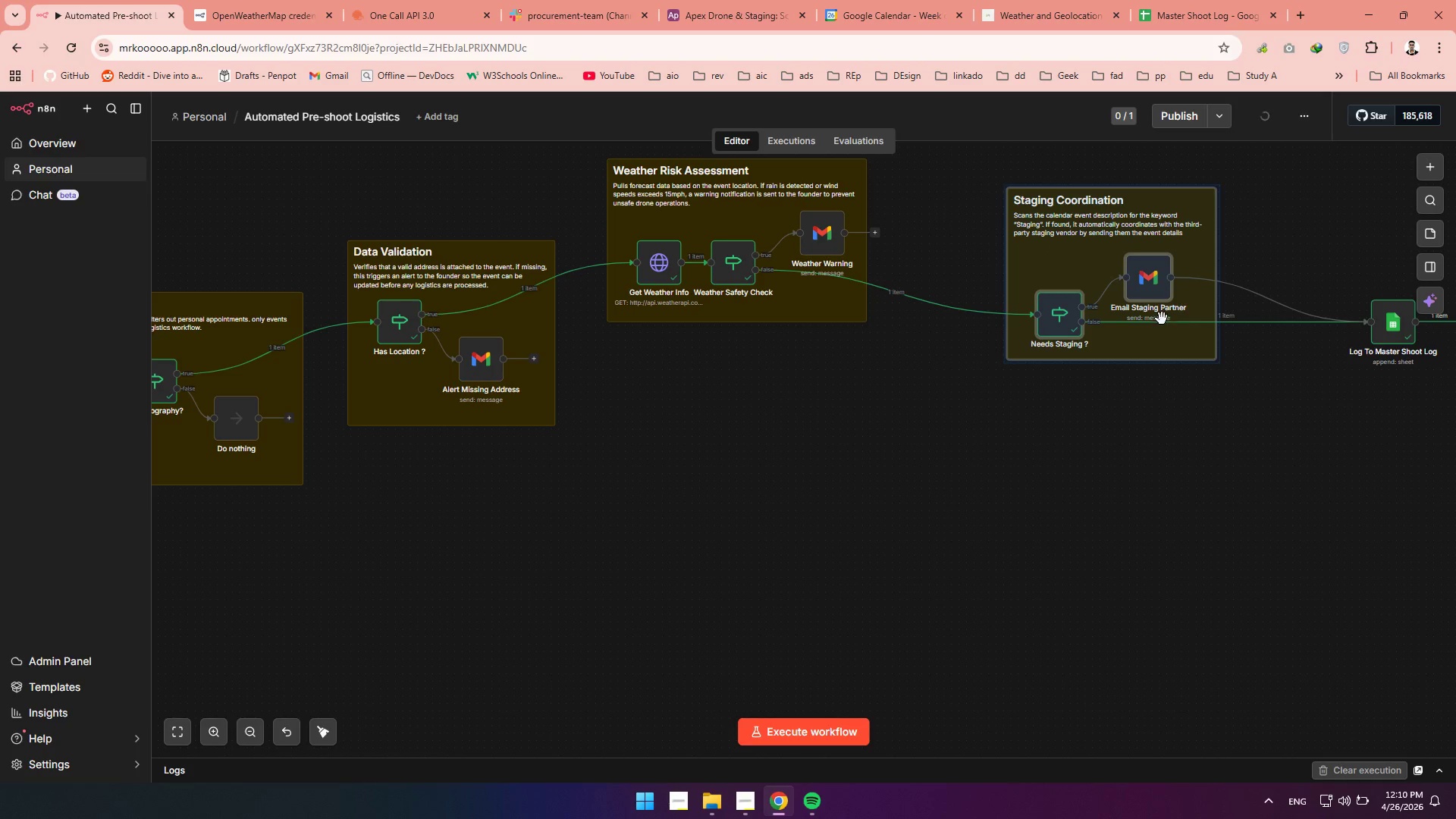 
left_click_drag(start_coordinate=[1162, 318], to_coordinate=[1007, 262])
 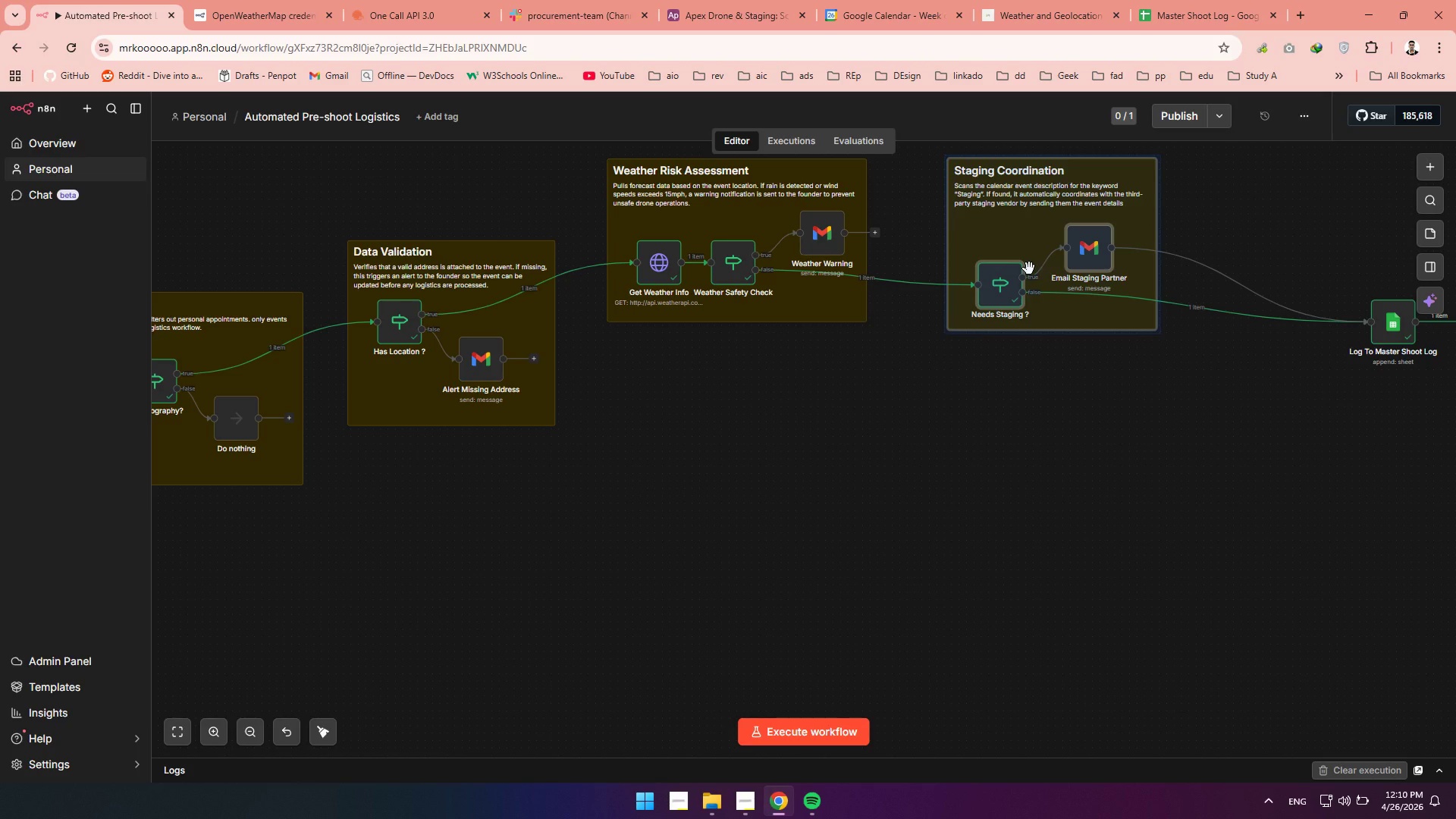 
left_click_drag(start_coordinate=[1029, 268], to_coordinate=[1027, 258])
 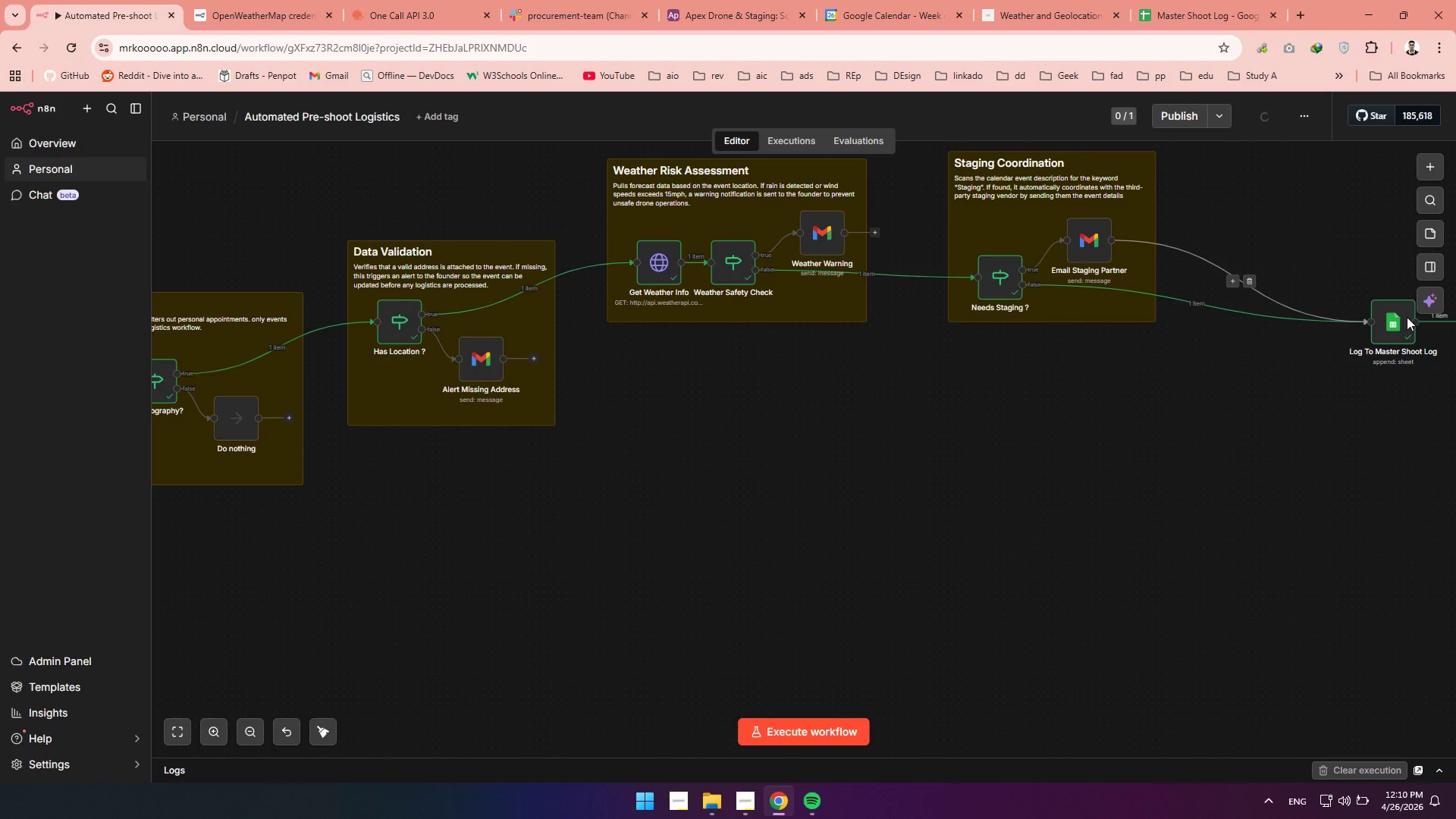 
left_click_drag(start_coordinate=[1405, 321], to_coordinate=[1336, 275])
 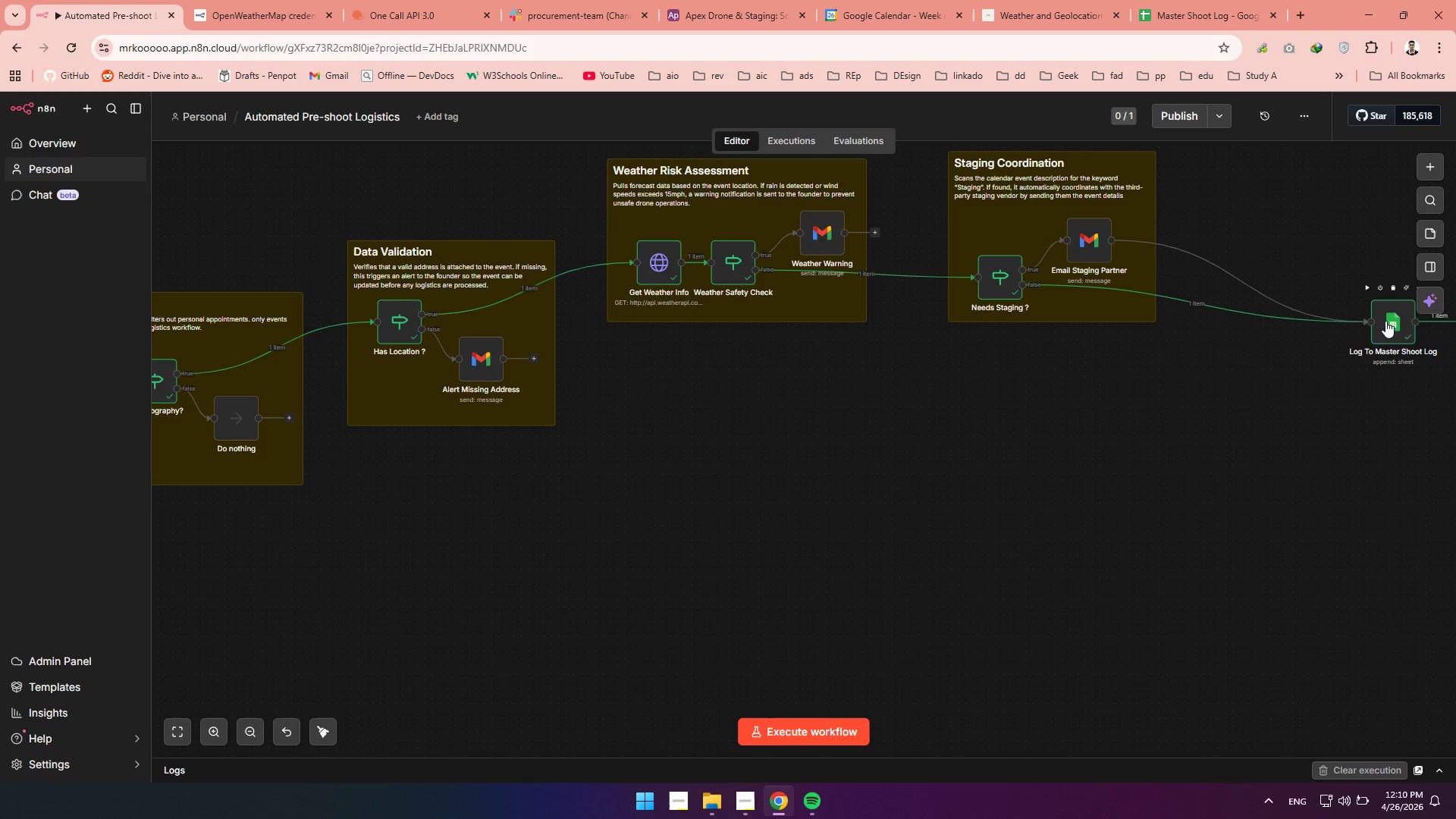 
left_click_drag(start_coordinate=[1386, 321], to_coordinate=[1327, 279])
 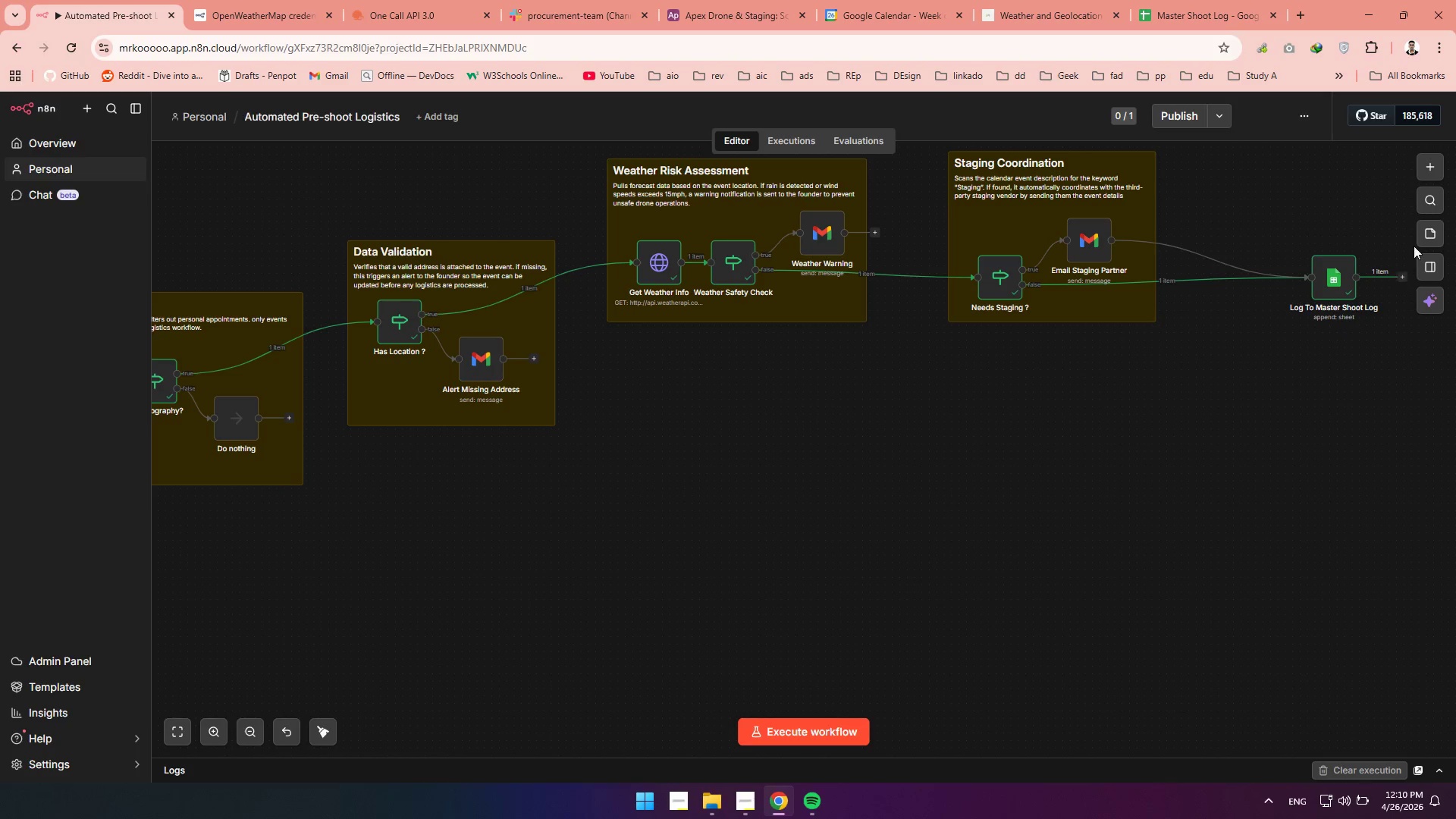 
left_click([1423, 230])
 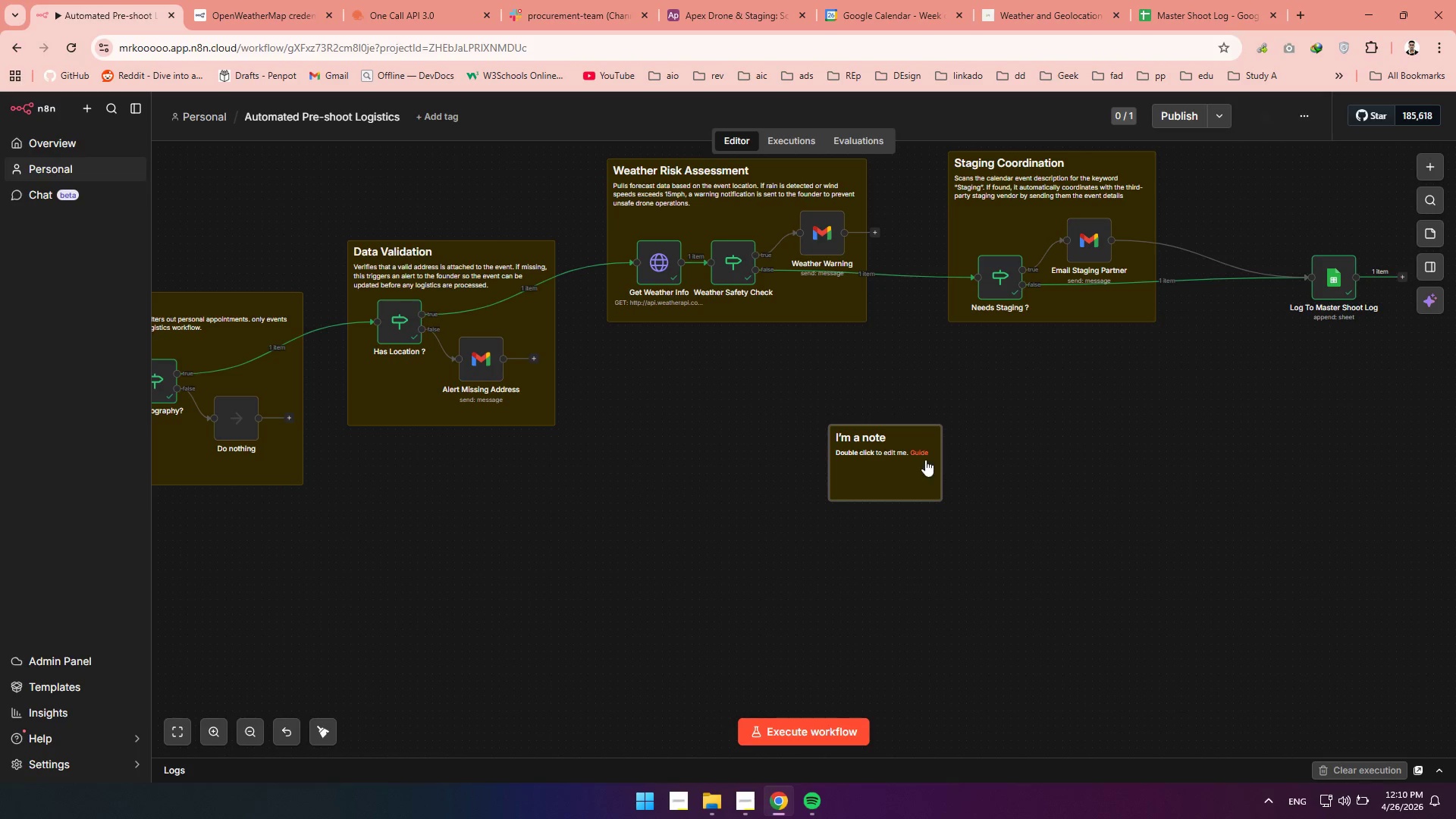 
left_click_drag(start_coordinate=[874, 468], to_coordinate=[1305, 378])
 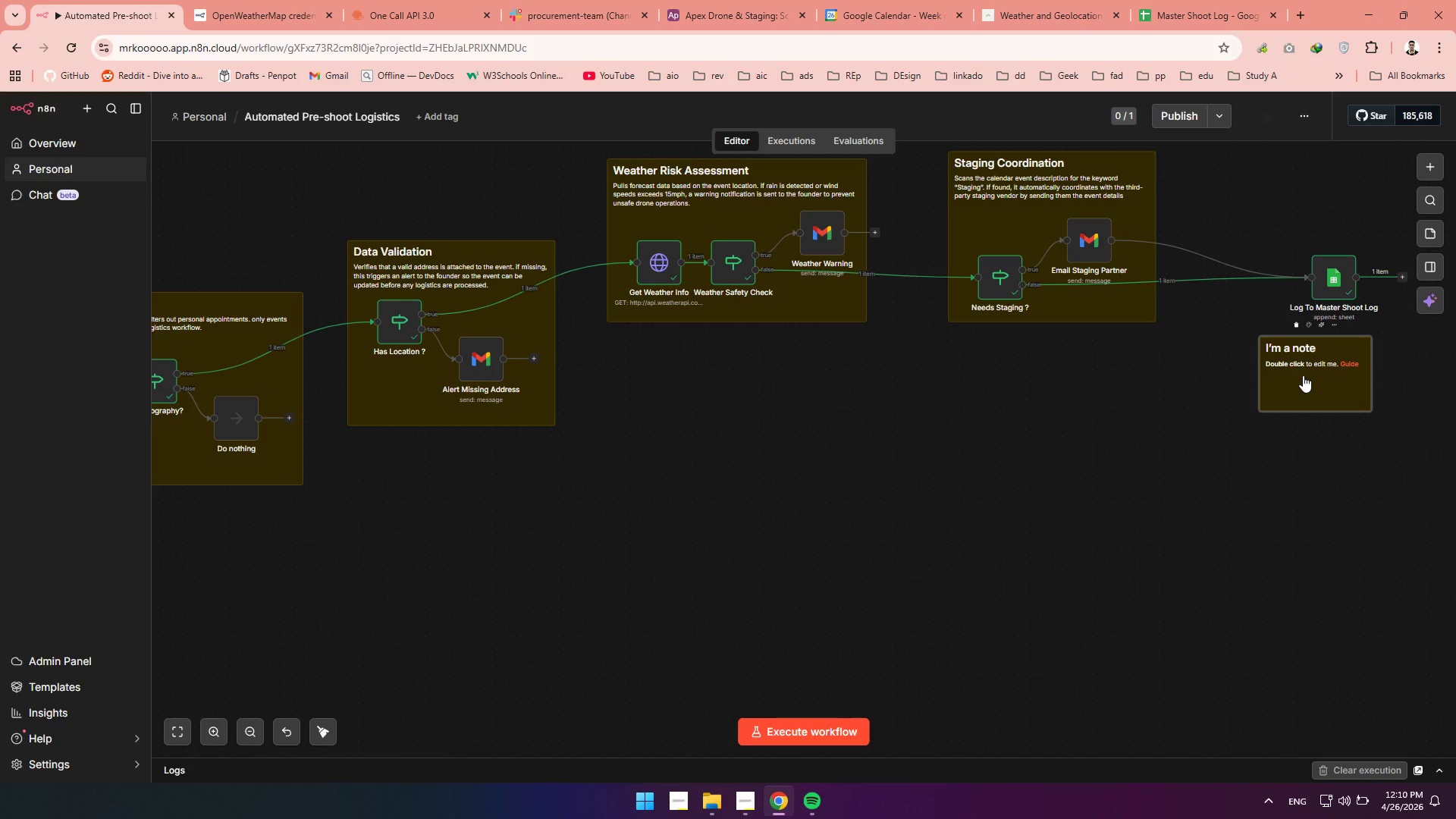 
hold_key(key=ControlLeft, duration=1.09)
scroll: coordinate [1303, 375], scroll_direction: up, amount: 2.0
 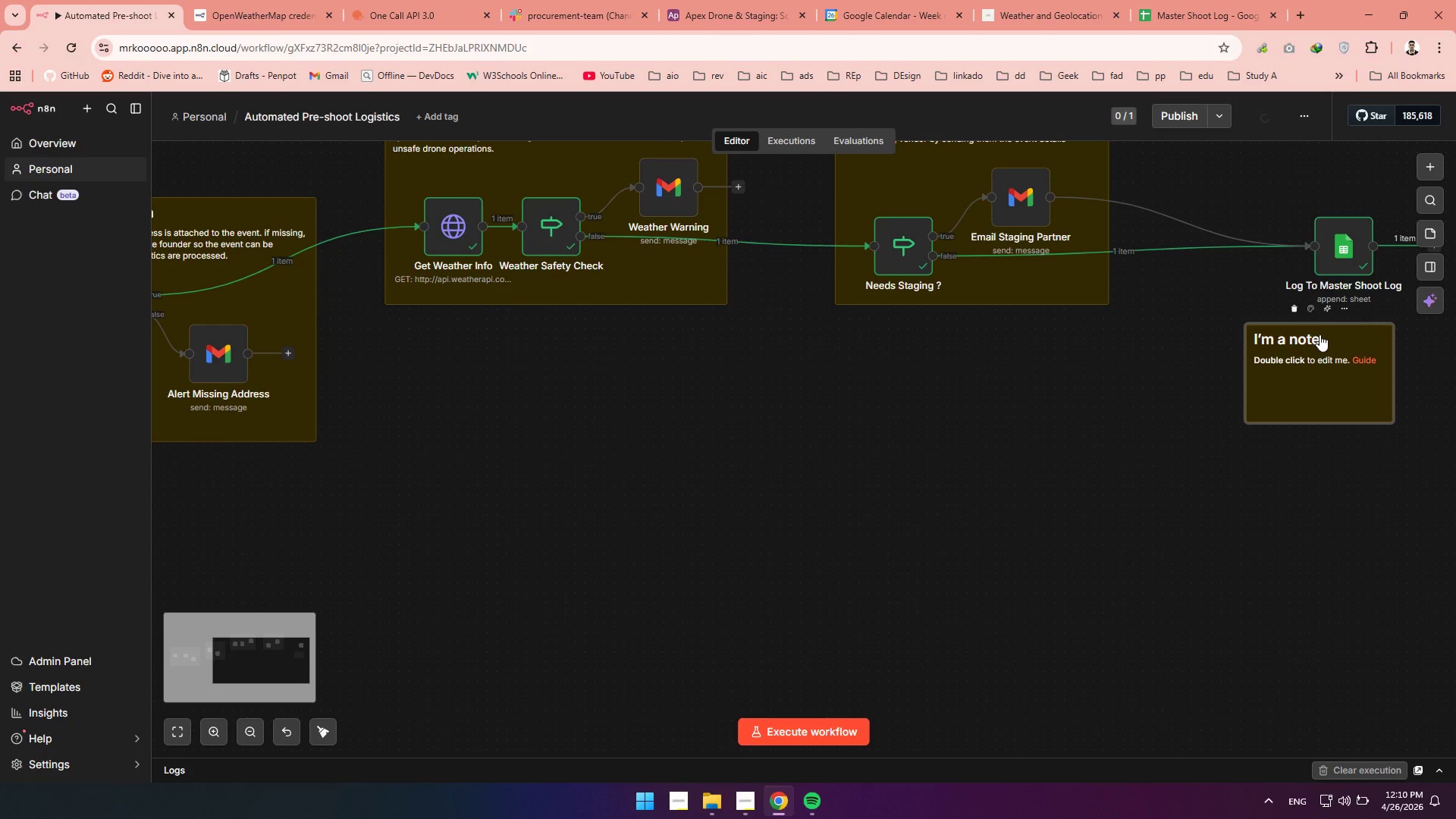 
left_click([1320, 334])
 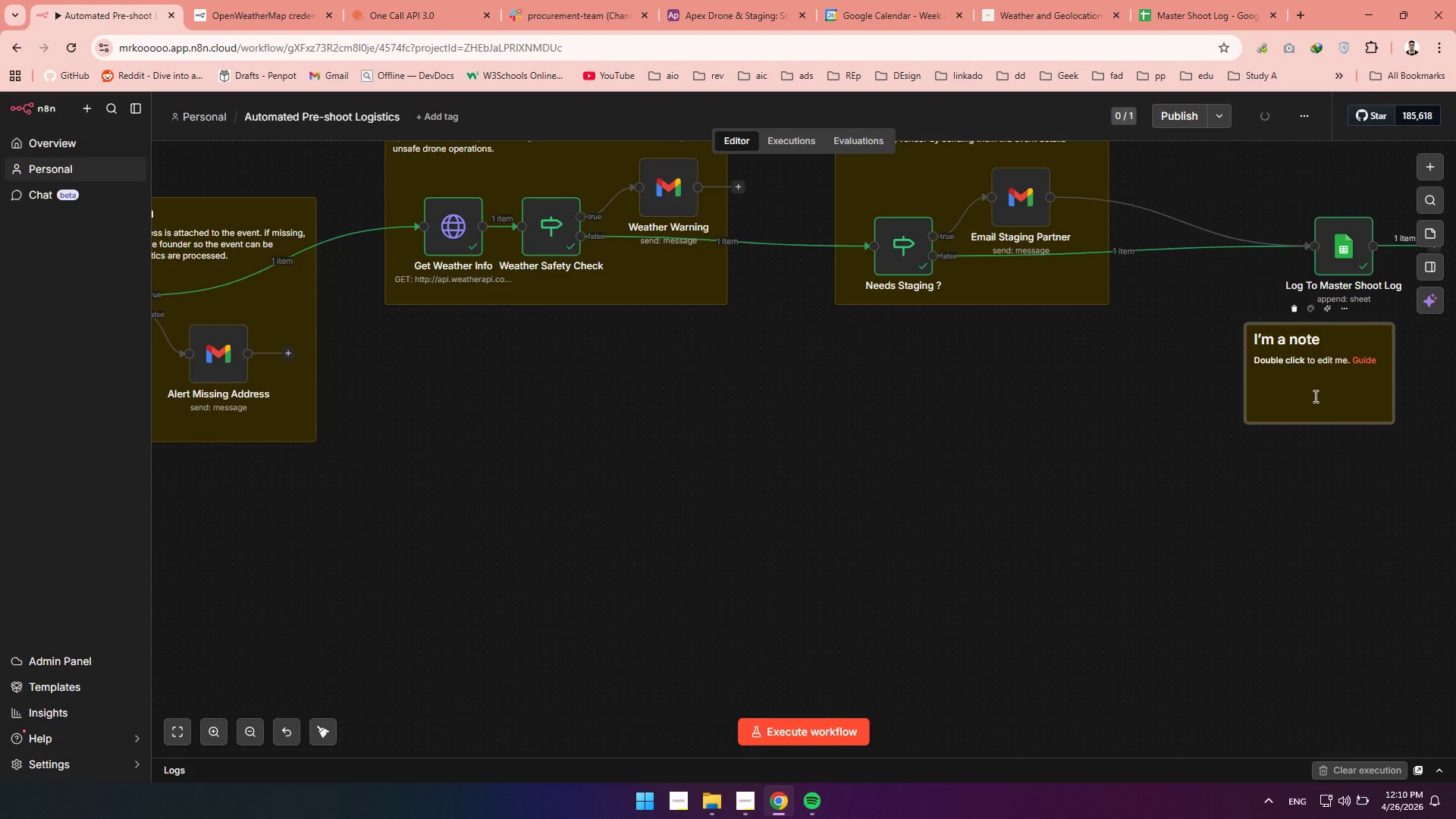 
left_click([1315, 396])
 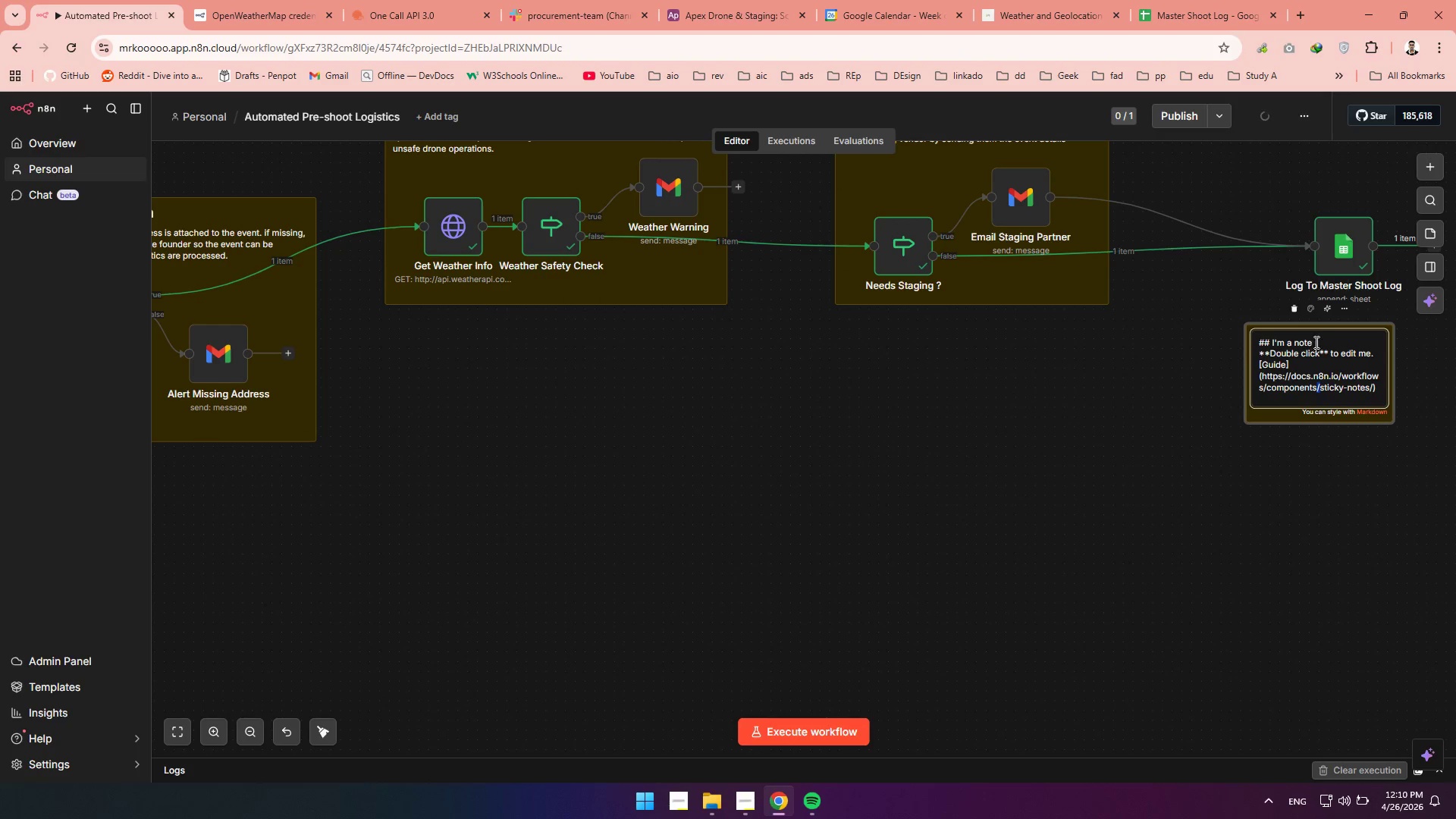 
left_click_drag(start_coordinate=[1316, 340], to_coordinate=[1275, 346])
 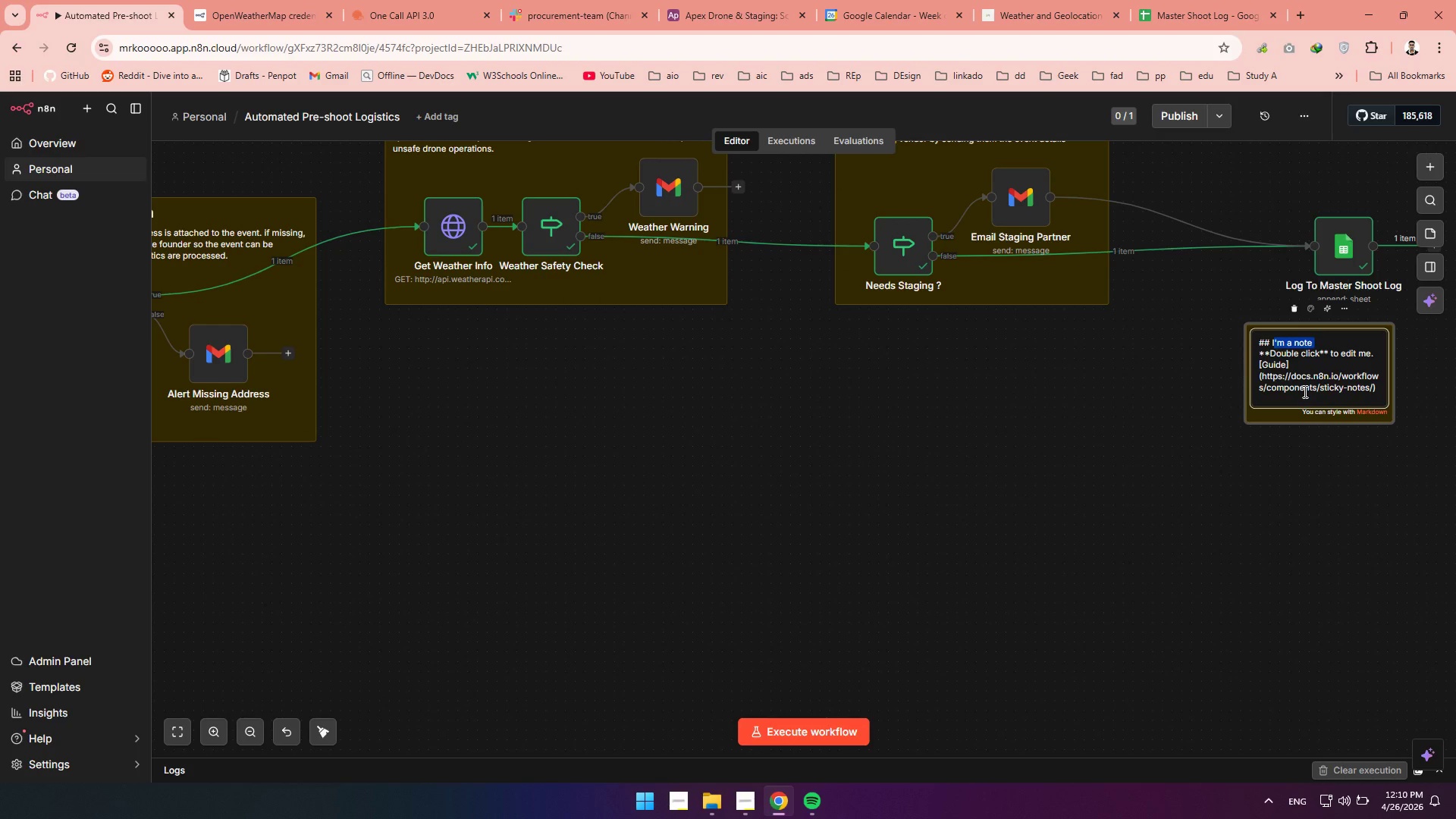 
key(Backspace)
 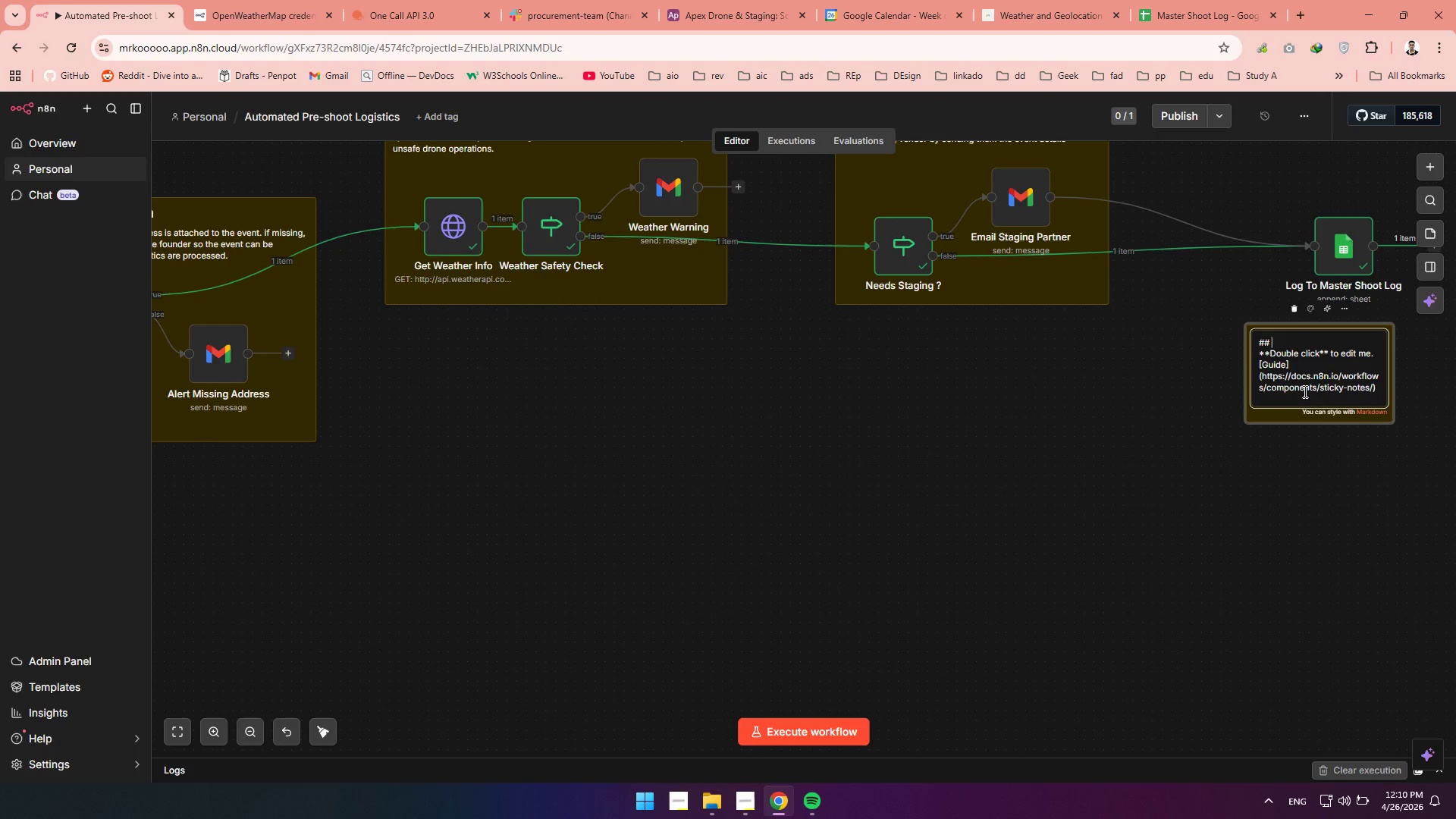 
key(Backspace)
 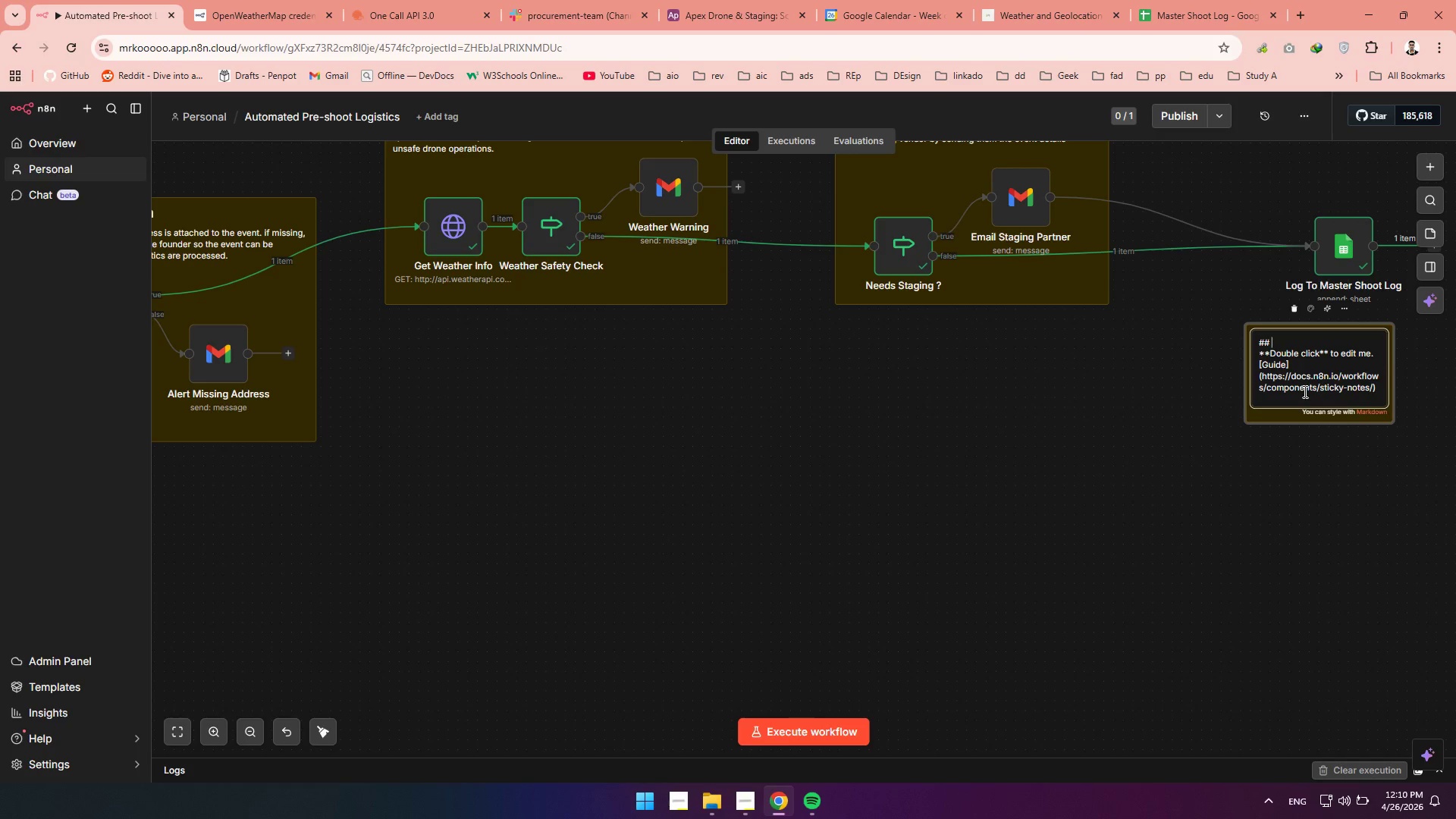 
wait(7.0)
 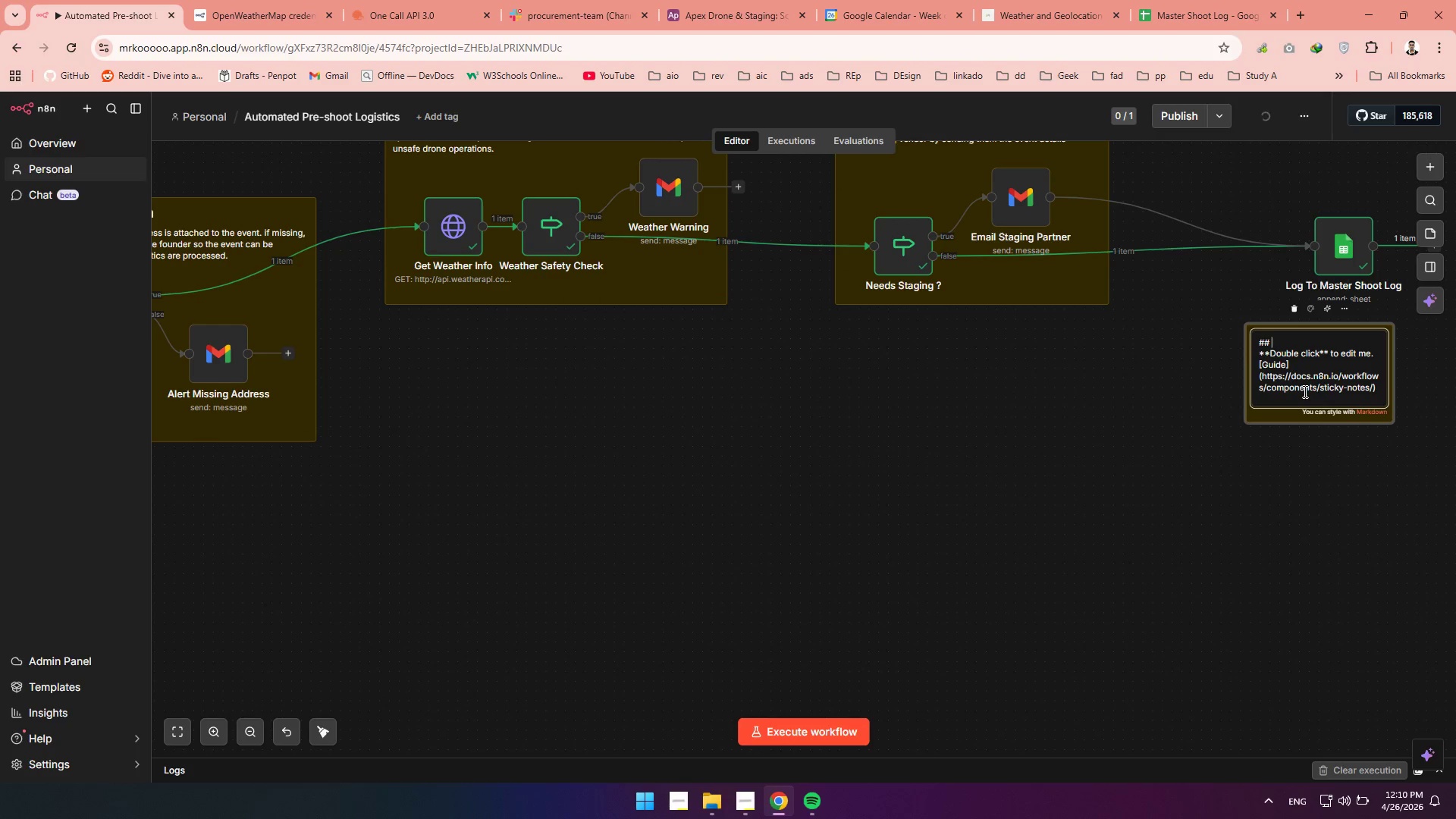 
type(Database Archiving )
 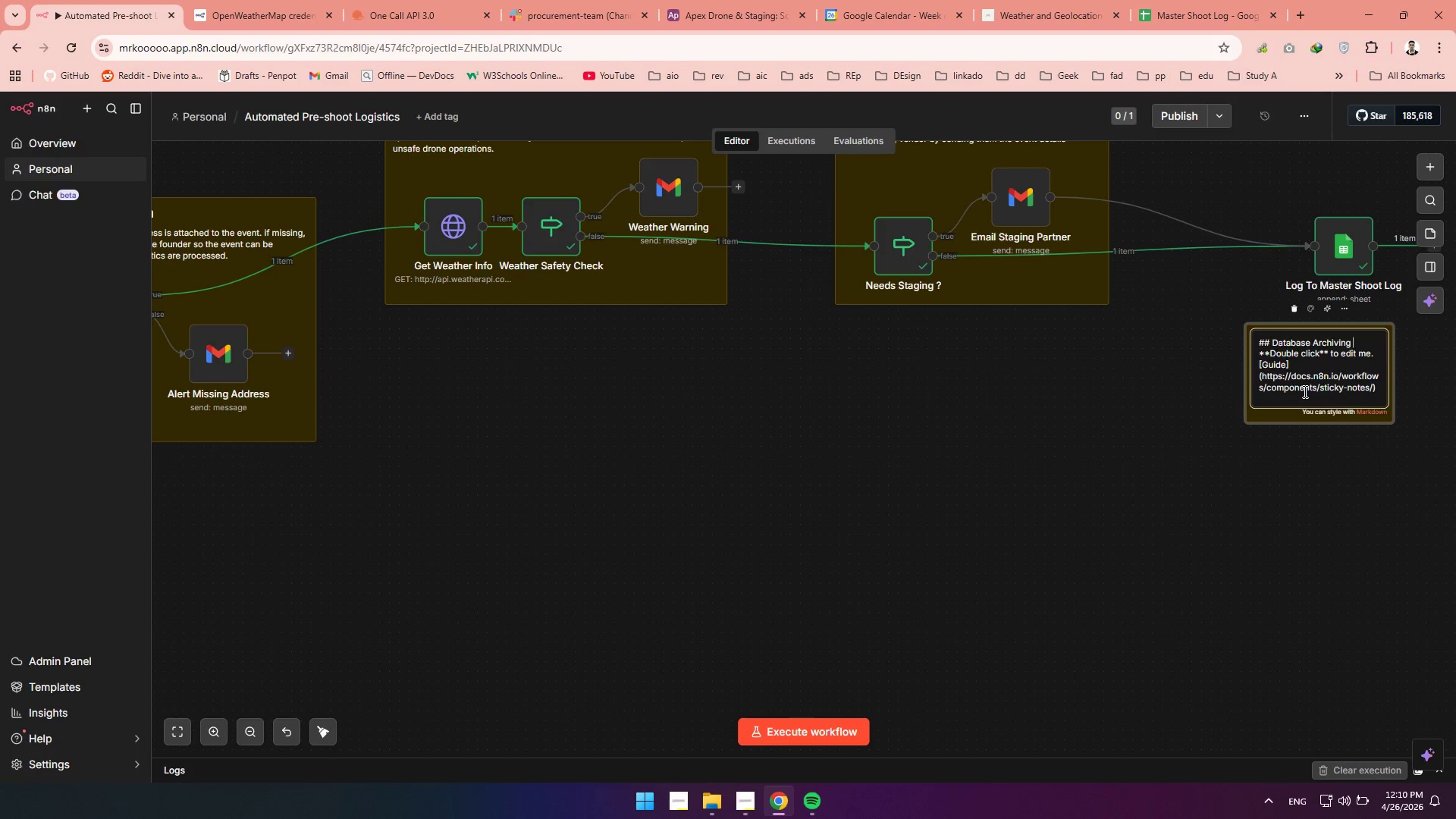 
left_click_drag(start_coordinate=[1257, 353], to_coordinate=[1455, 414])
 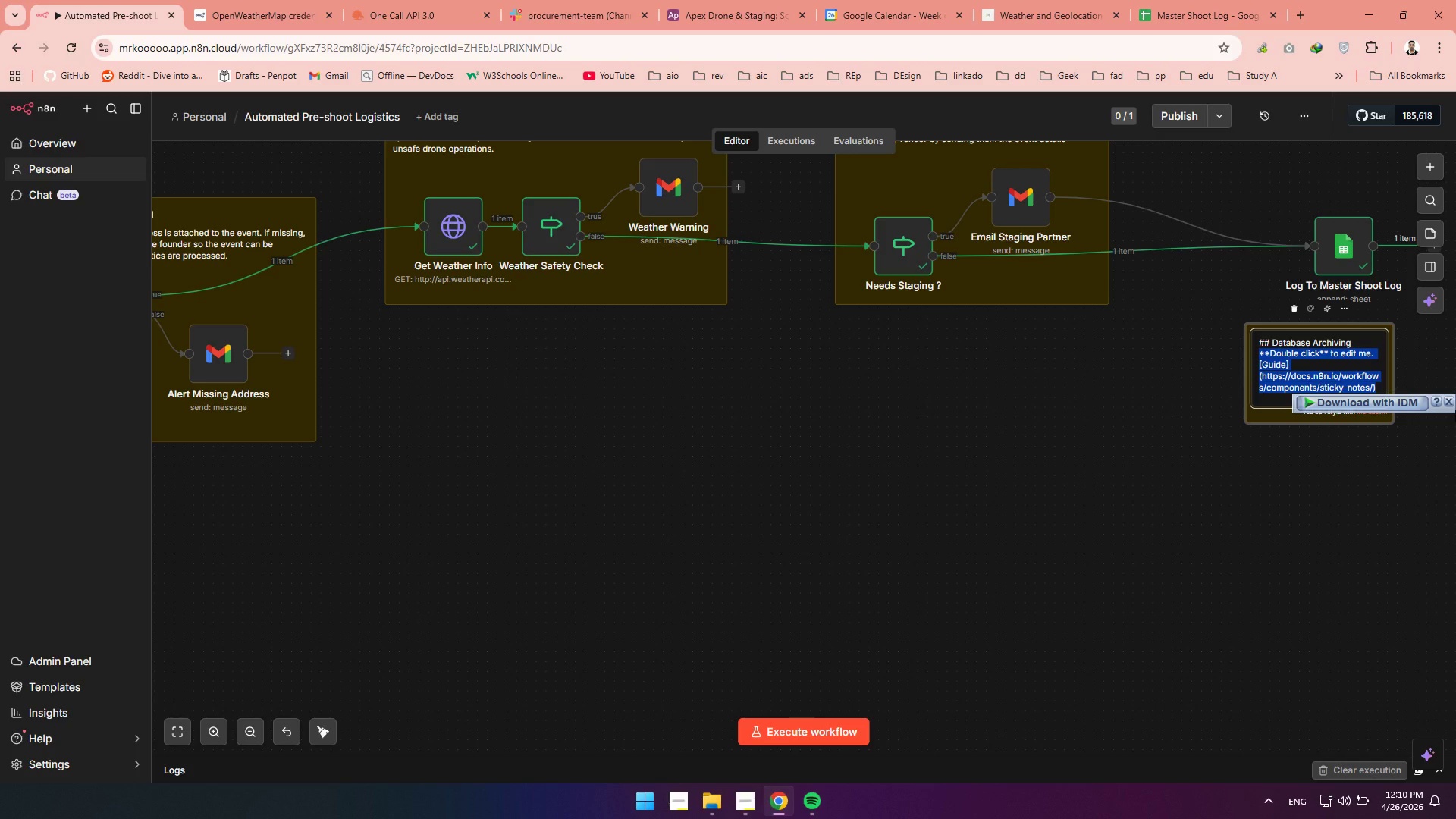 
key(Backspace)
 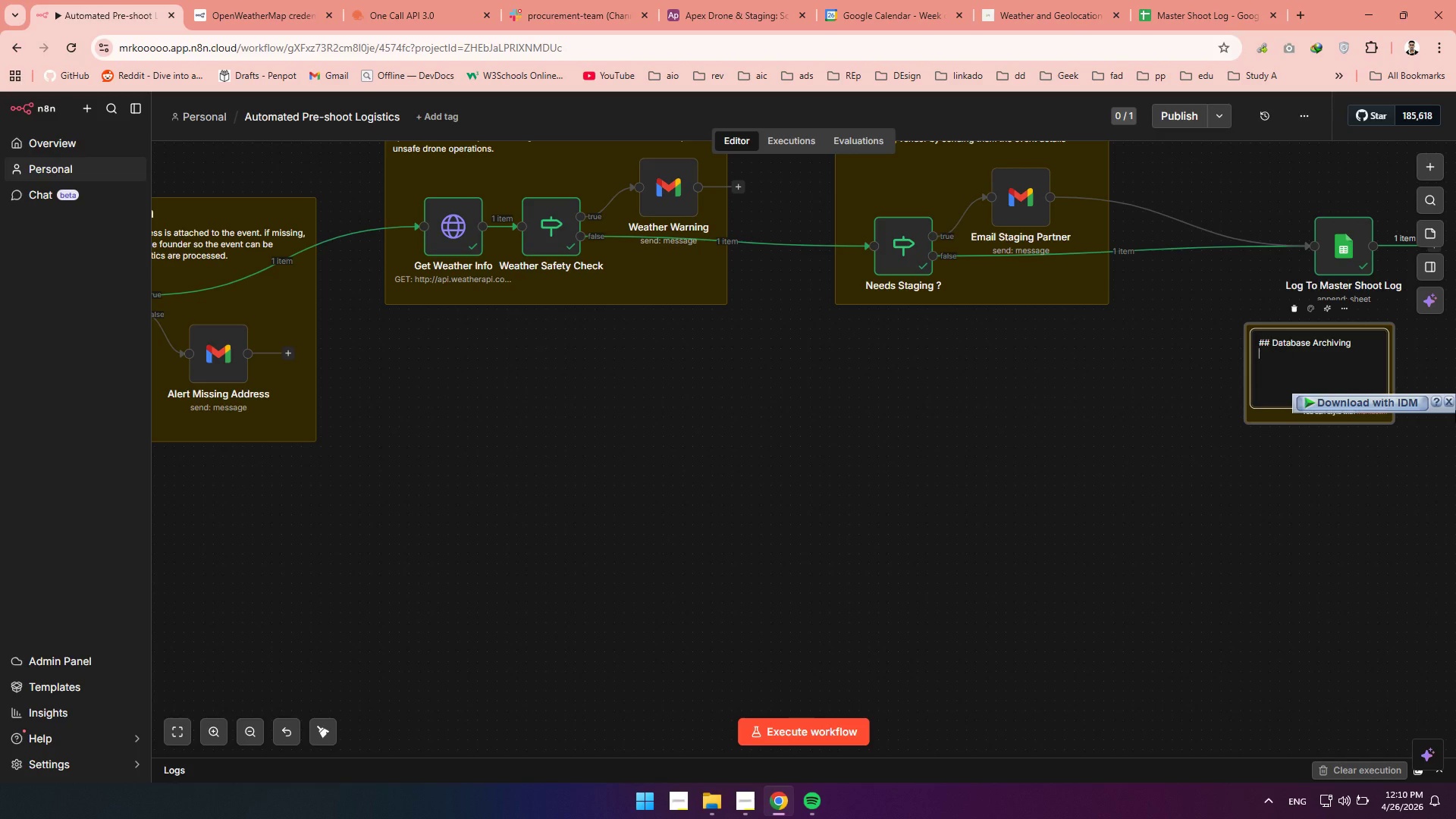 
wait(6.34)
 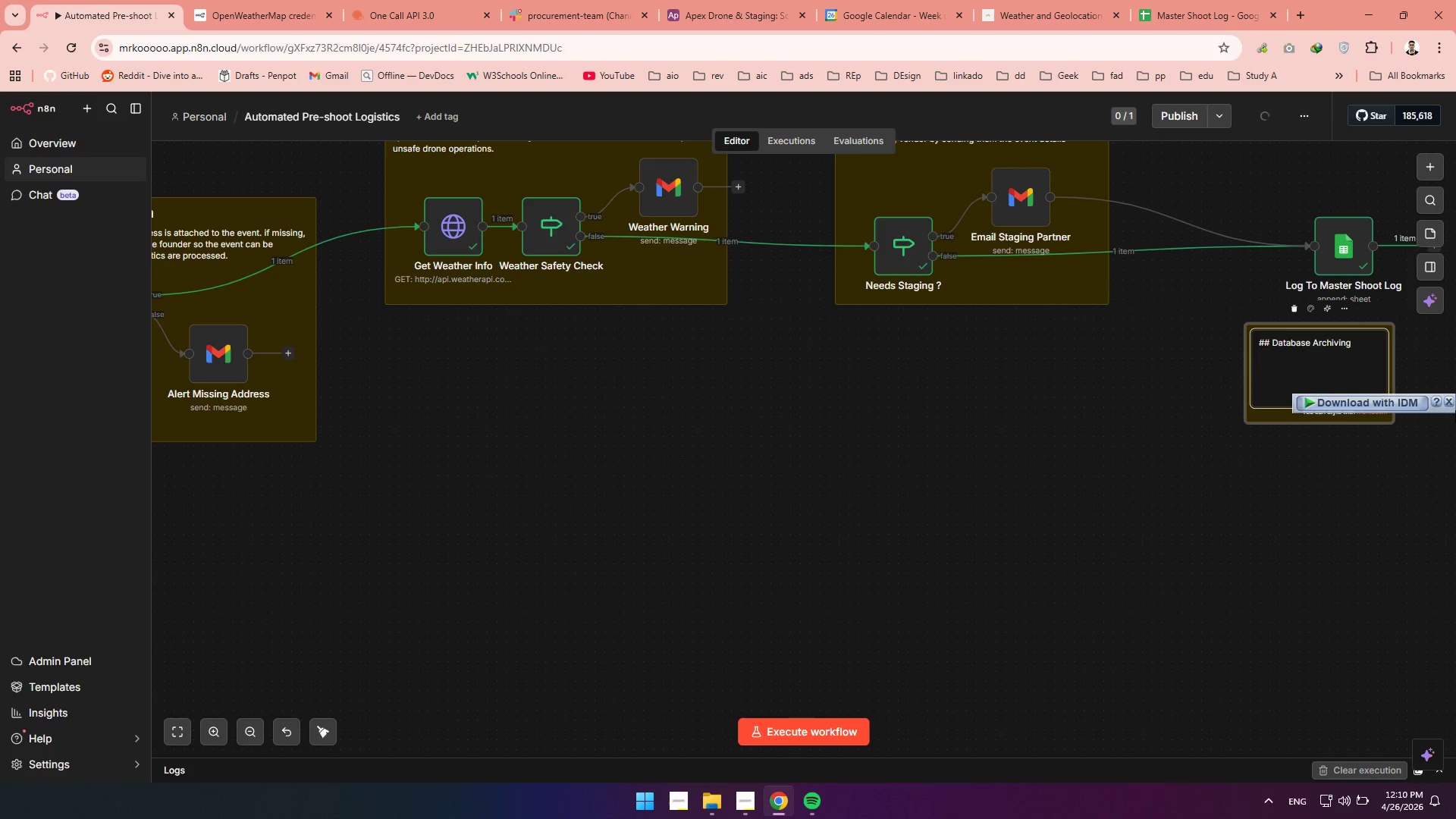 
type(Appends the final shoot details )
key(Backspace)
type( including location,date, )
key(Backspace)
key(Backspace)
key(Backspace)
key(Backspace)
key(Backspace)
key(Backspace)
key(Backspace)
key(Backspace)
key(Backspace)
key(Backspace)
key(Backspace)
type(LOCATION, DATE)
 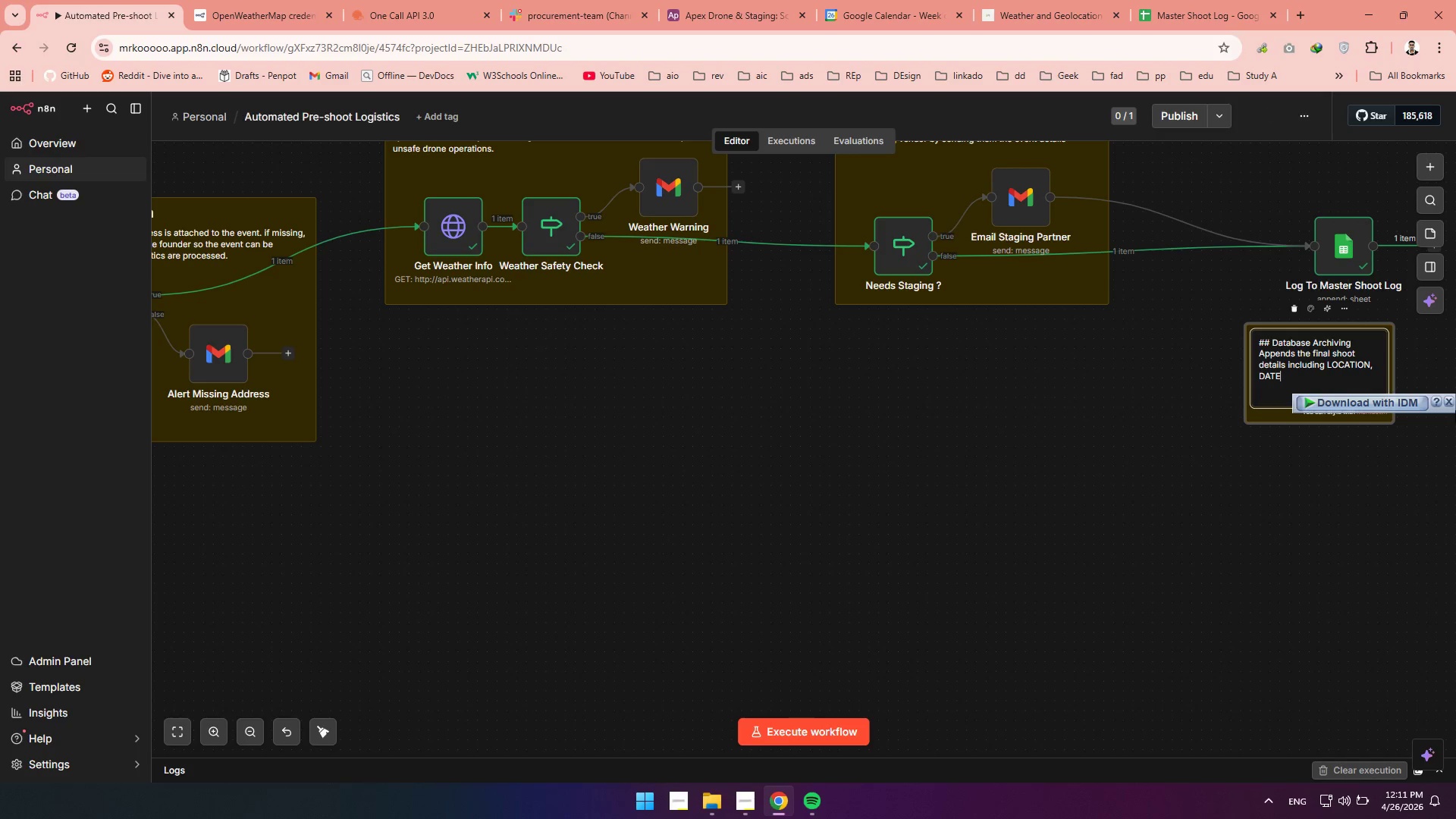 
key(Control+Backspace)
 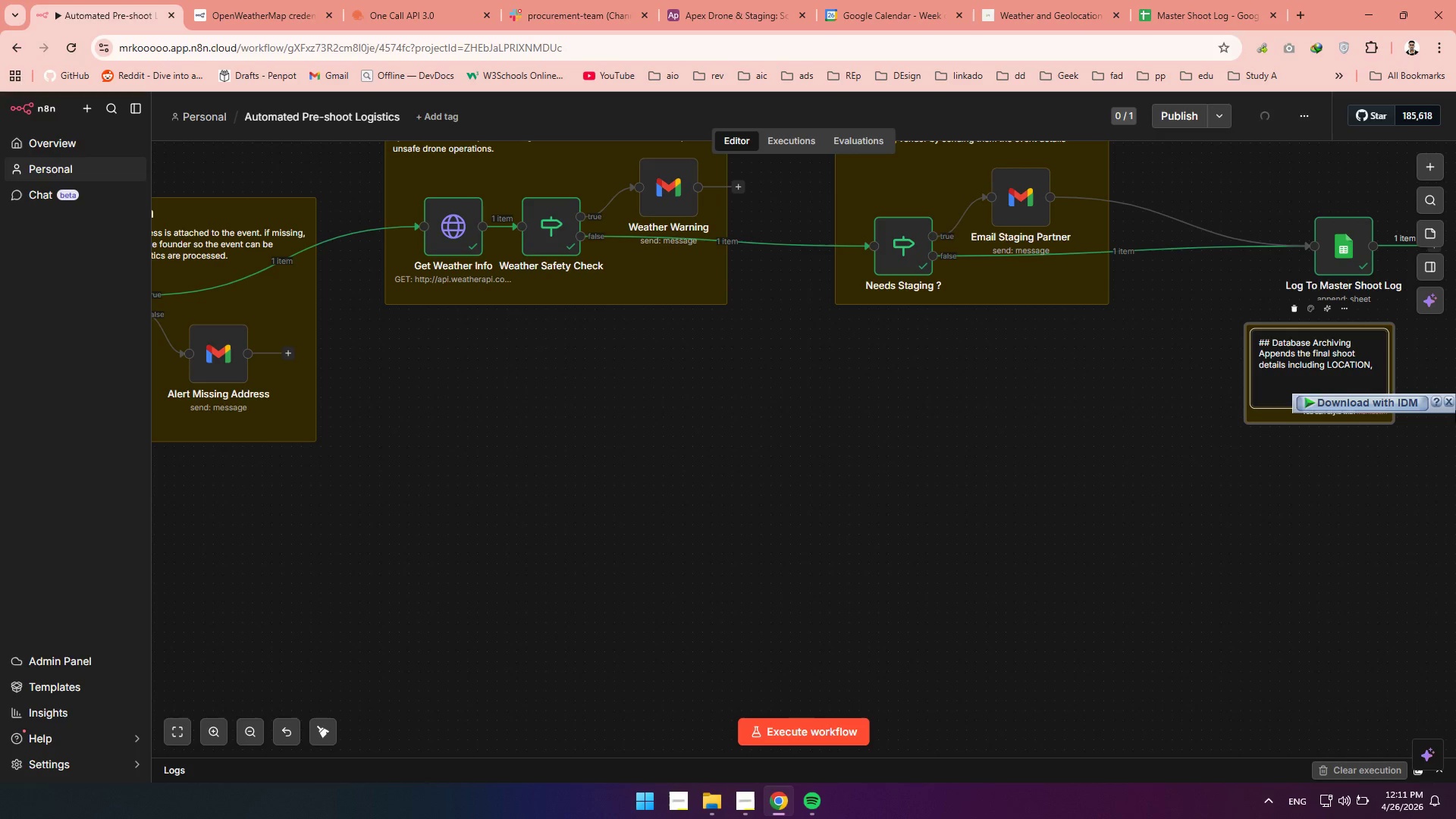 
key(Control+Backspace)
 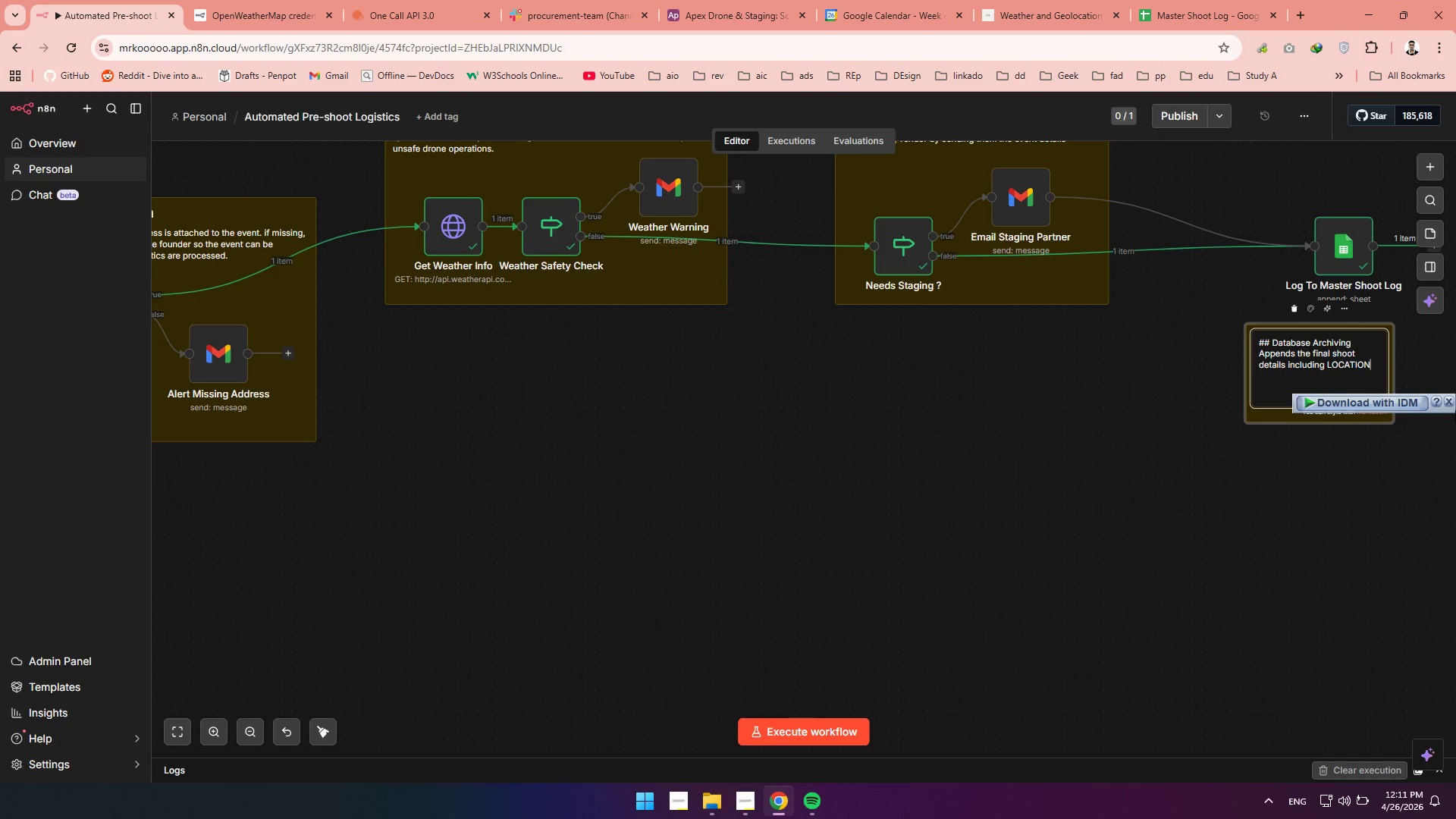 
key(Control+Backspace)
 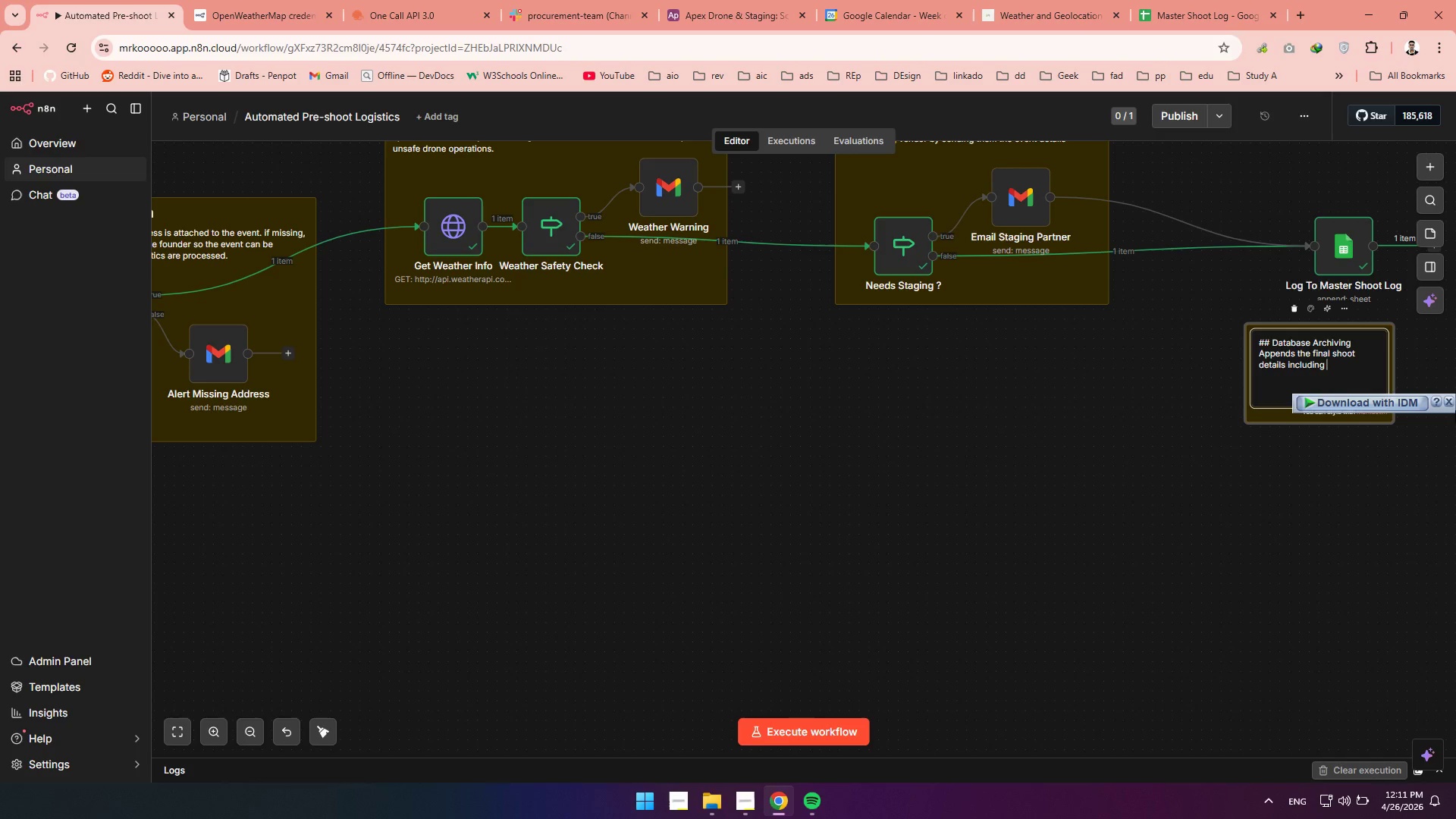 
type(Location, Date, and Weather)
 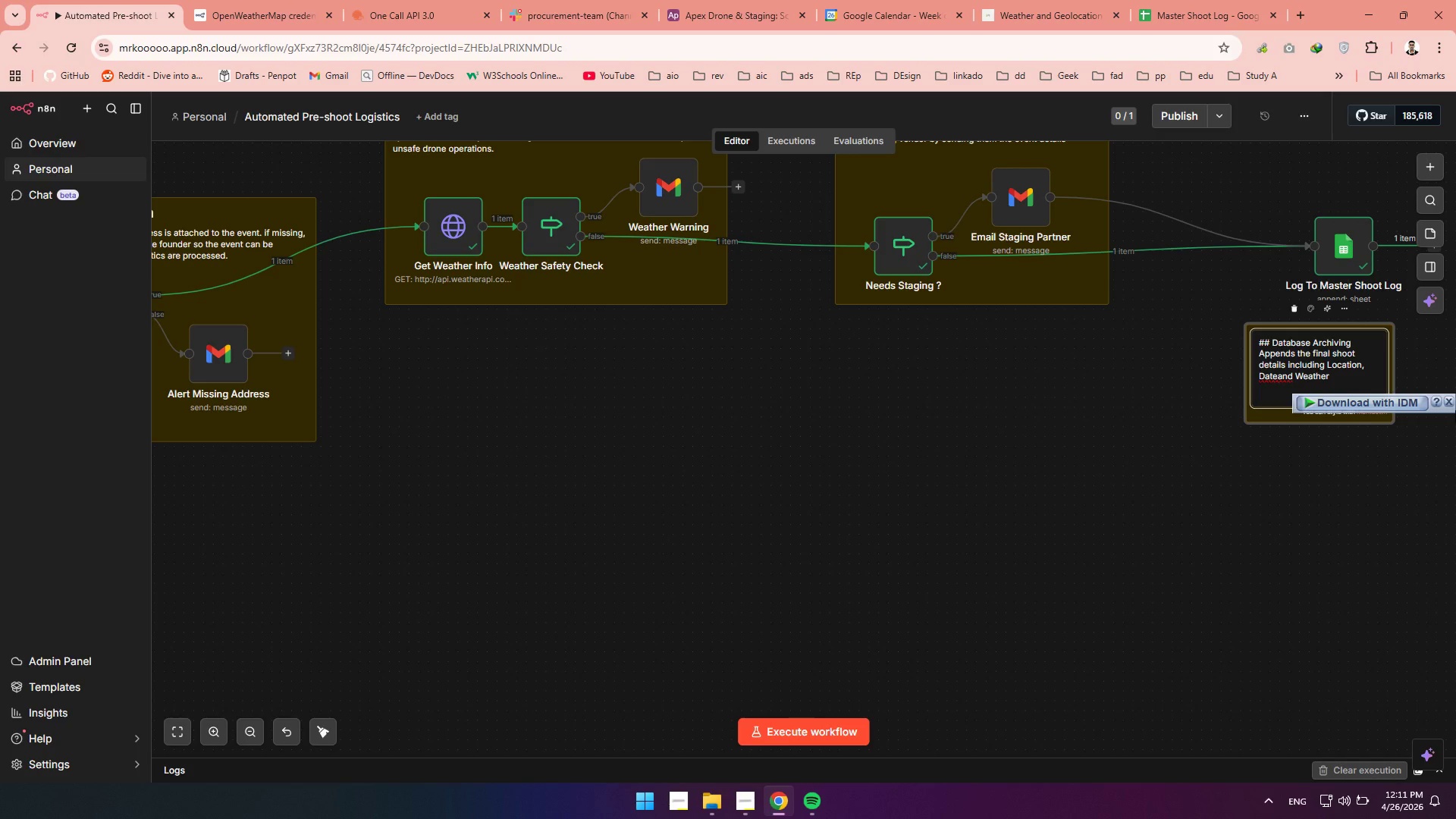 
left_click([1278, 375])
 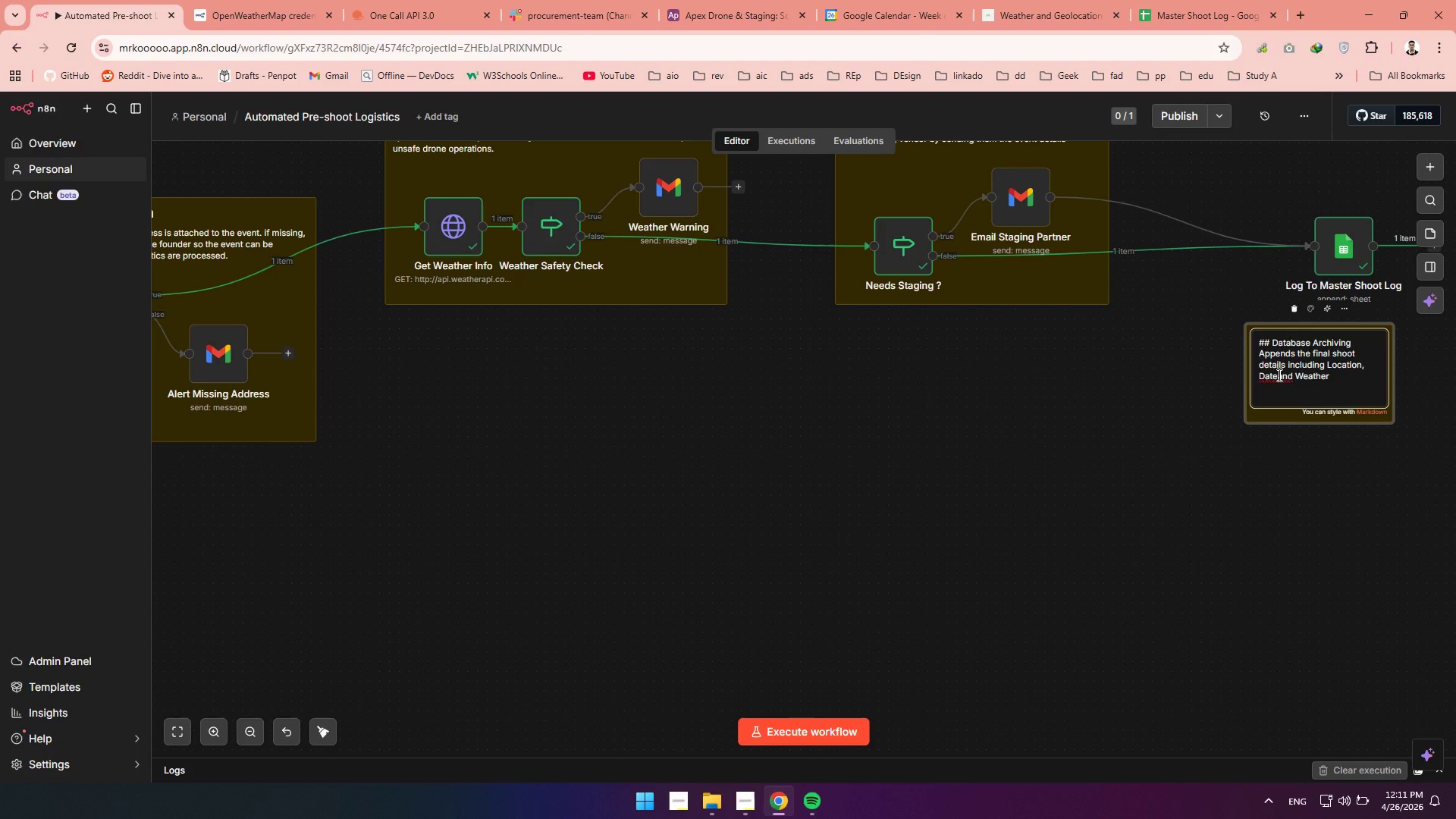 
key(Comma)
 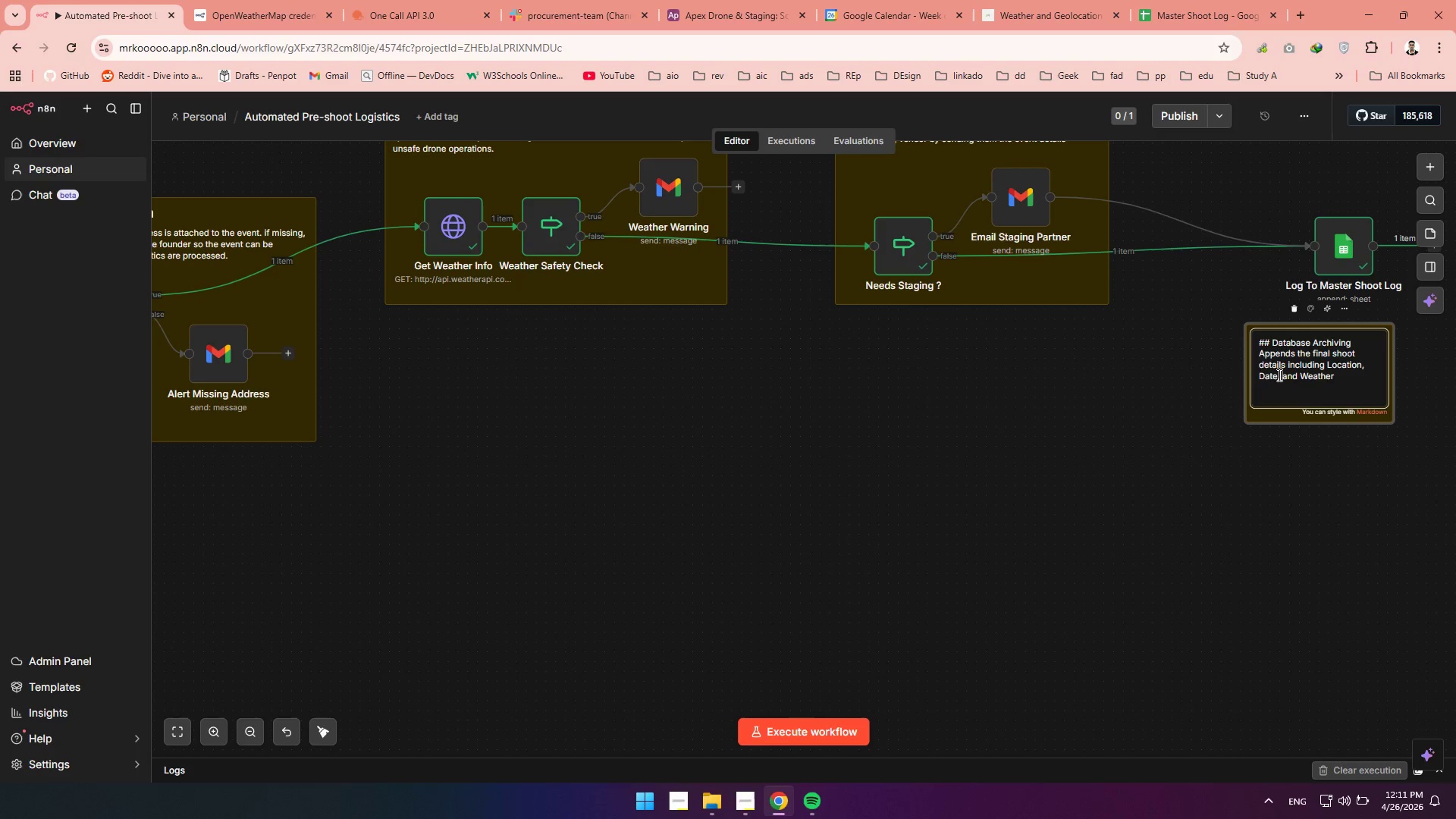 
key(Space)
 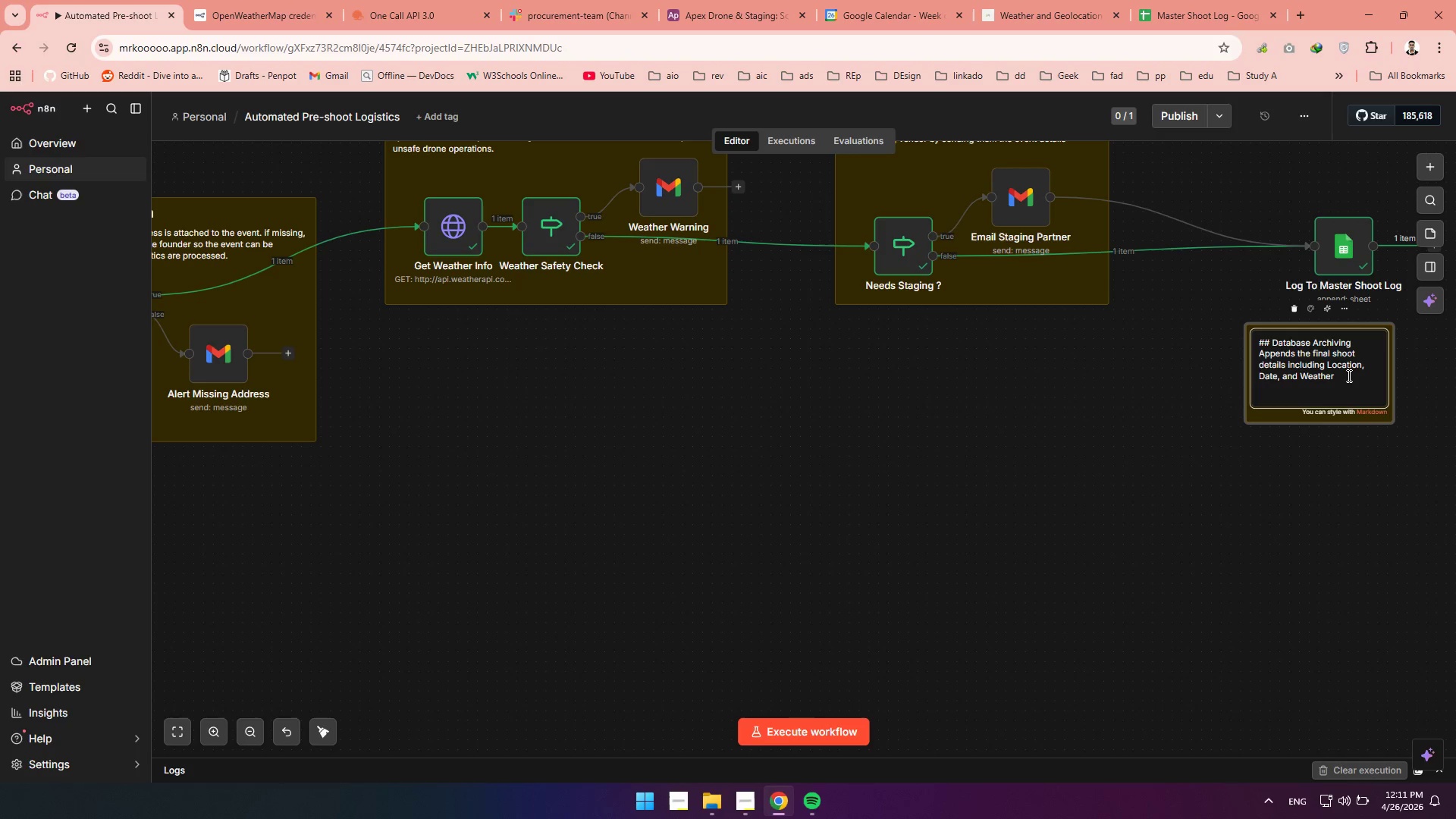 
left_click([1350, 375])
 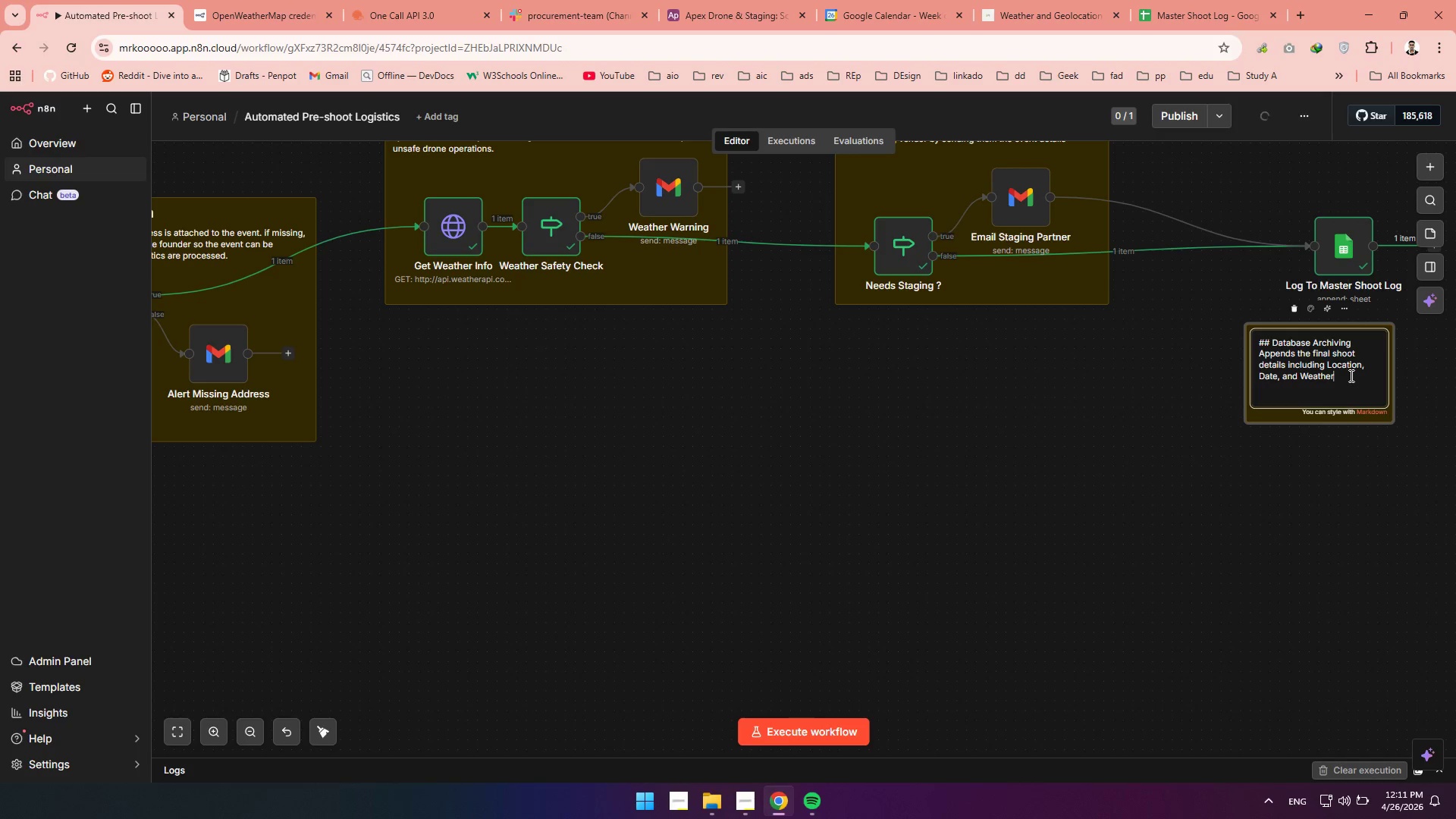 
type( Status)
 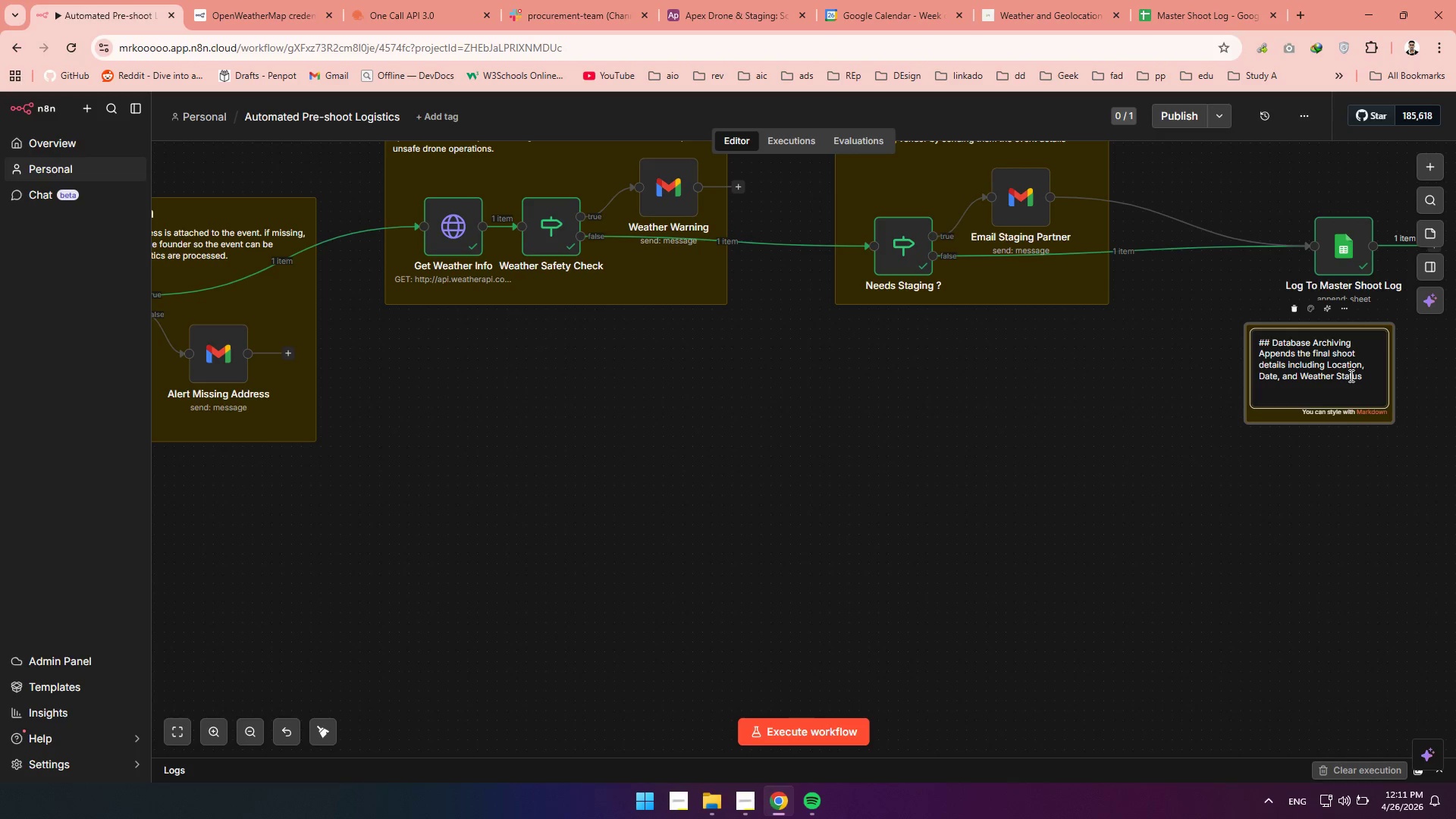 
wait(5.05)
 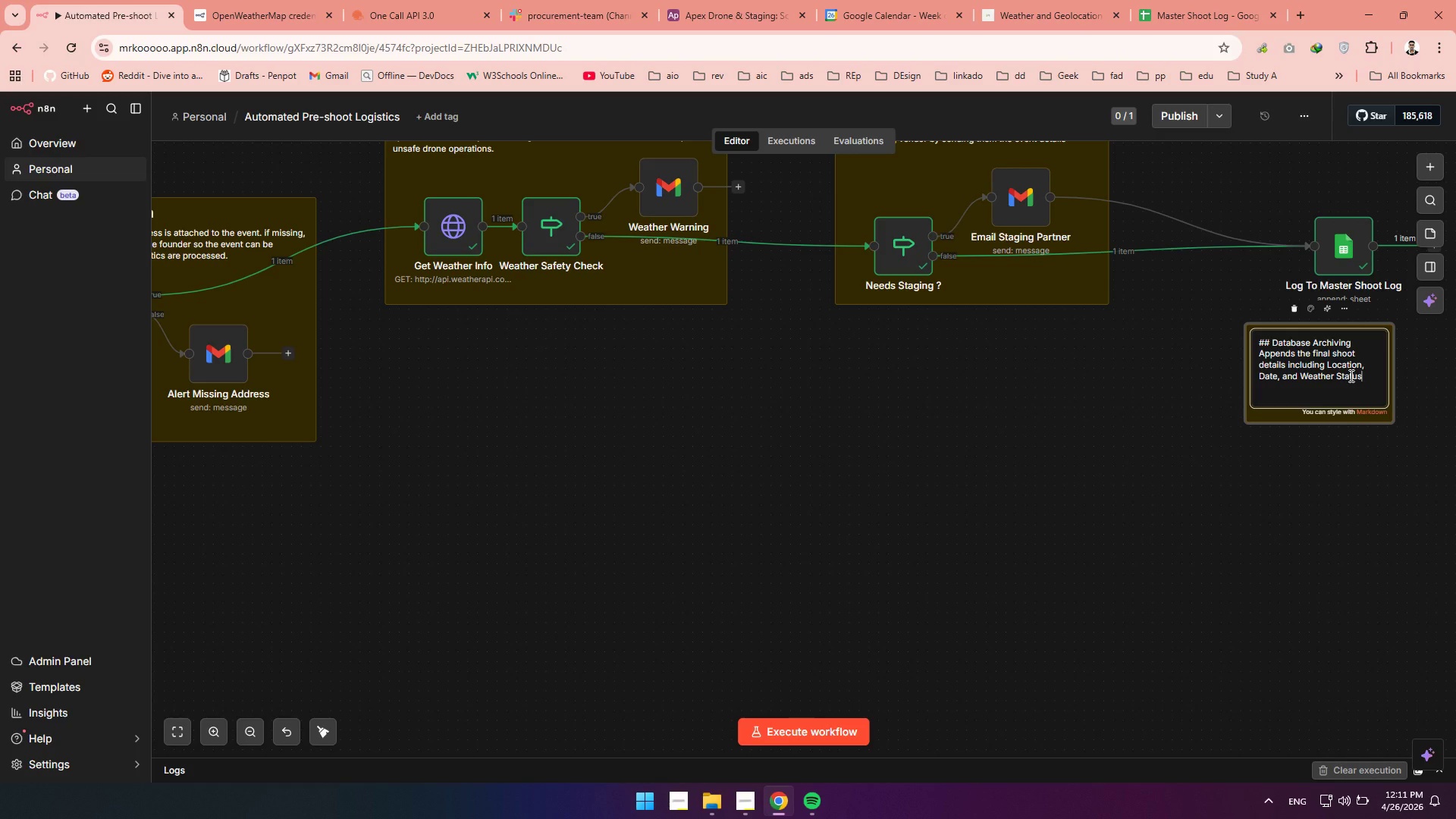 
key(Backspace)
key(Backspace)
key(Backspace)
key(Backspace)
key(Backspace)
key(Backspace)
type(Safety Status)
 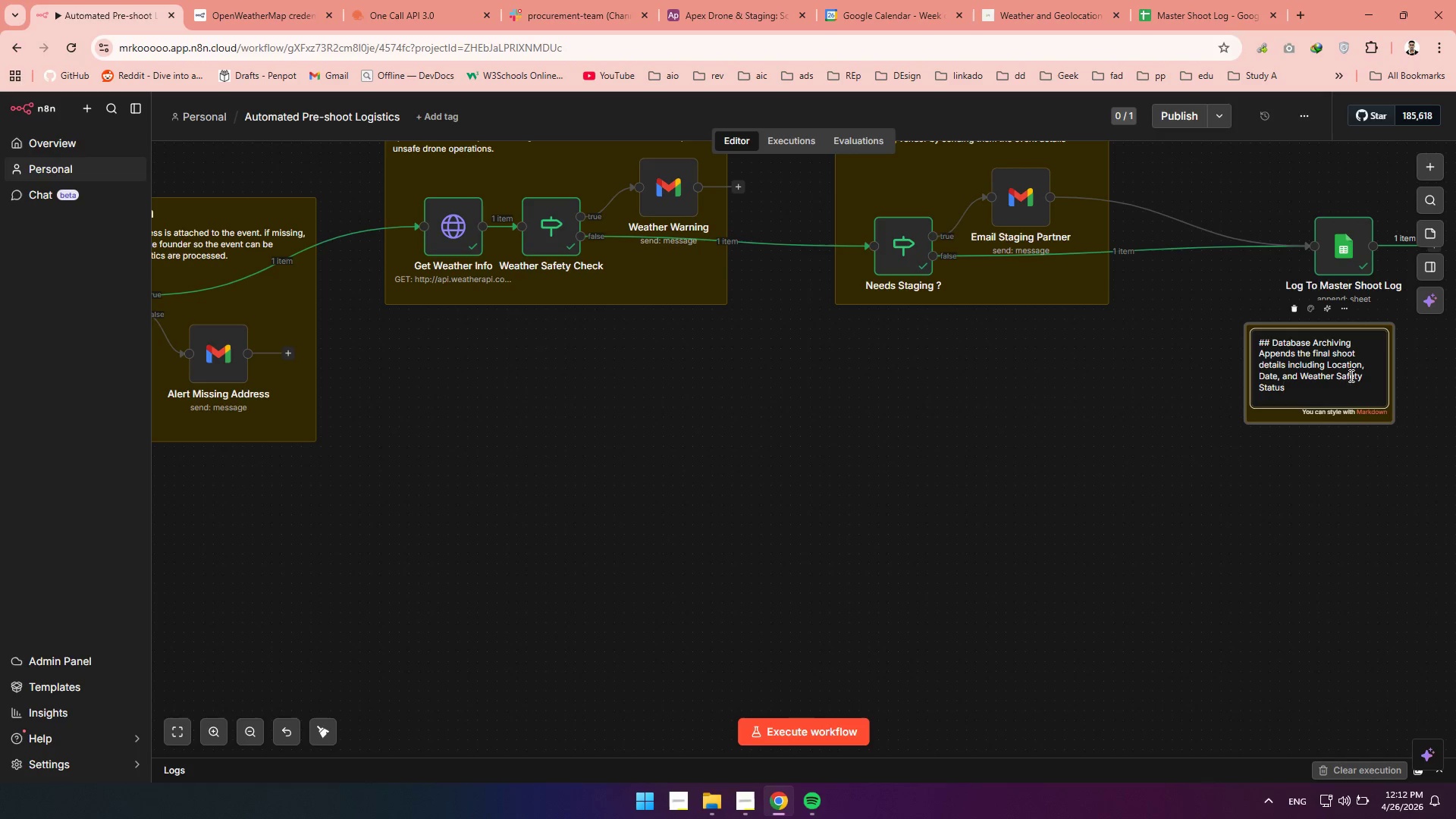 
wait(7.58)
 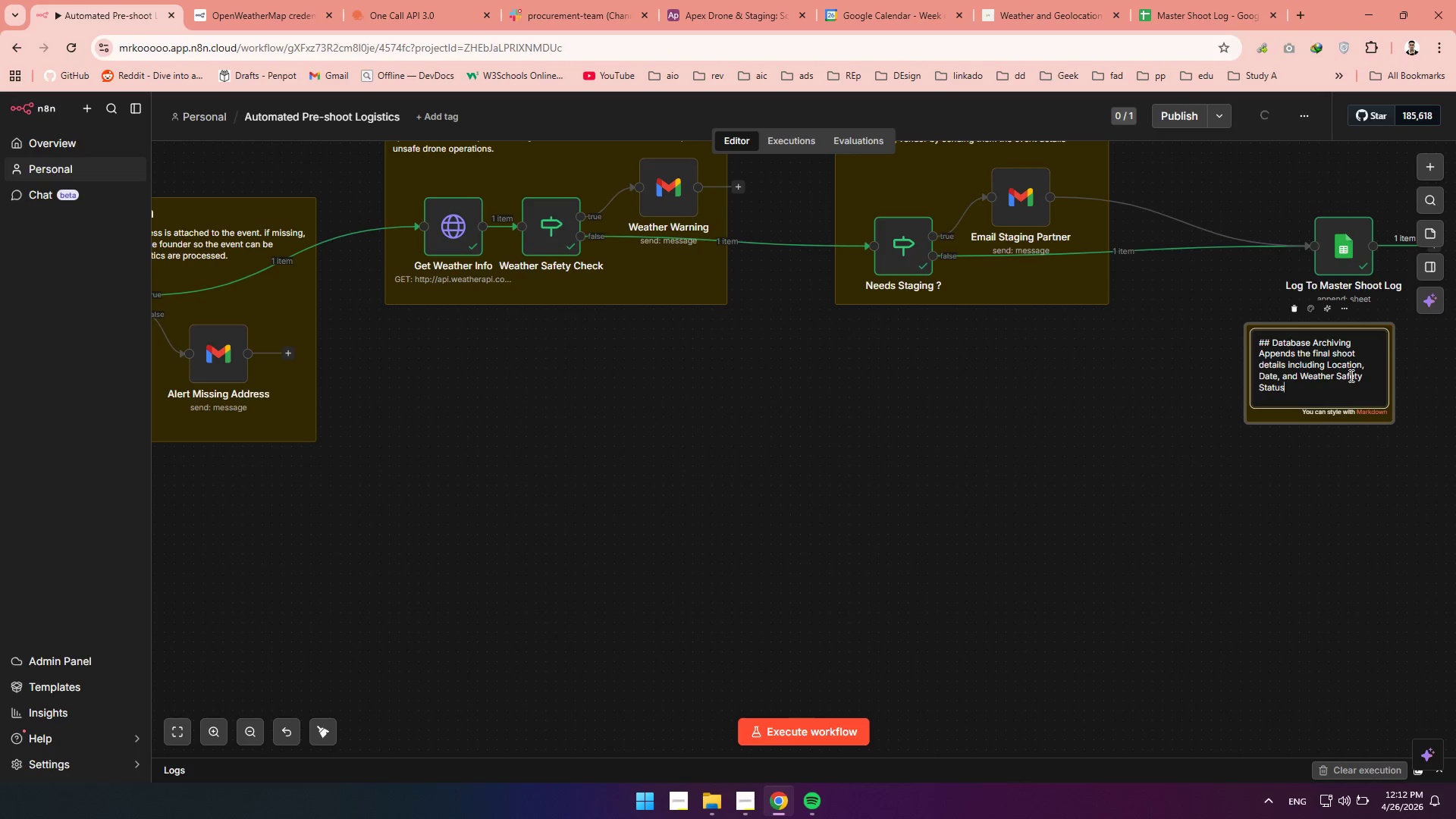 
type(, into the master )
key(Backspace)
key(Backspace)
key(Backspace)
key(Backspace)
key(Backspace)
key(Backspace)
key(Backspace)
type(Master Shoot Log  for long-term)
key(Backspace)
type(m record-keeping.)
 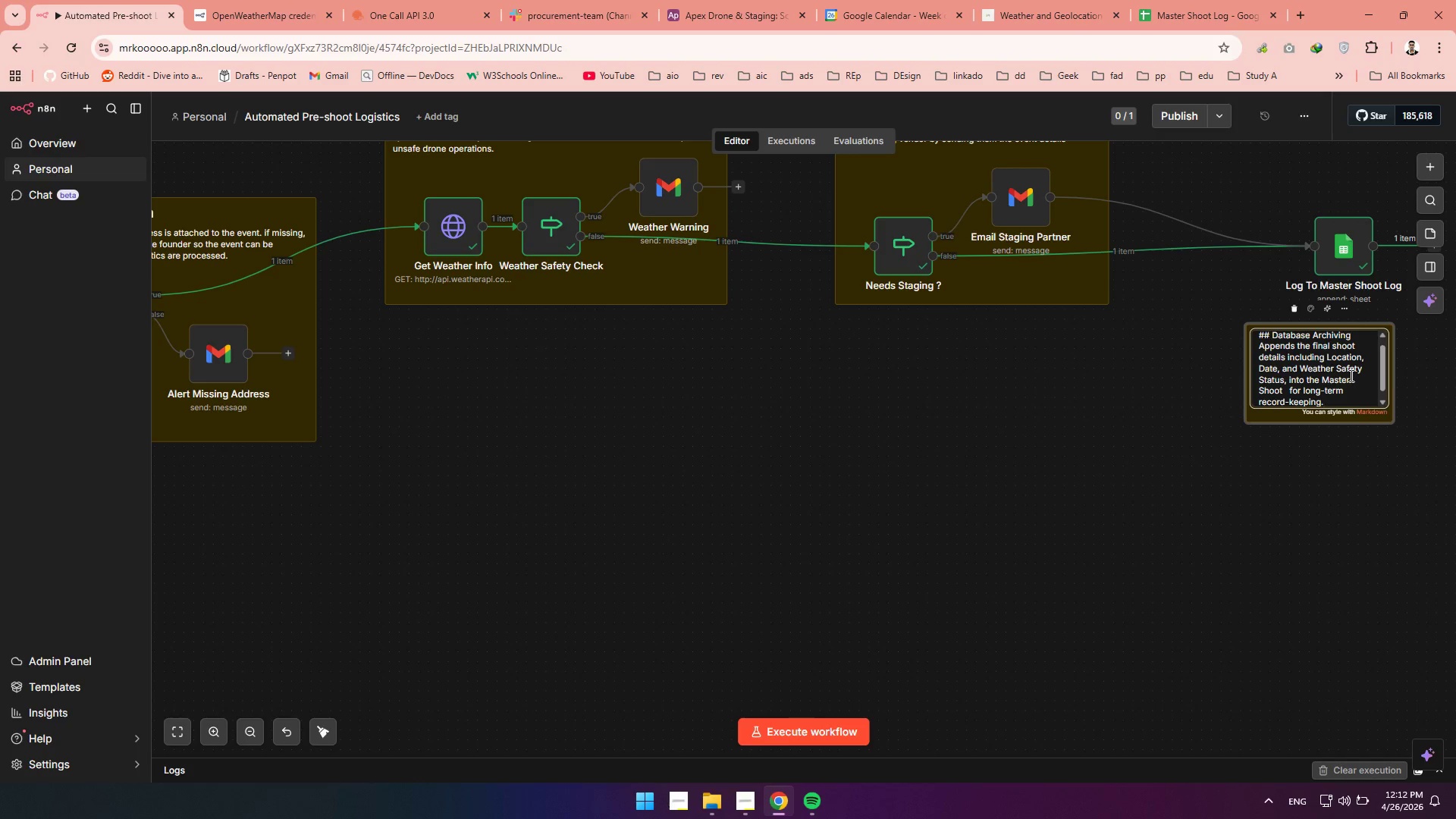 
left_click([1131, 383])
 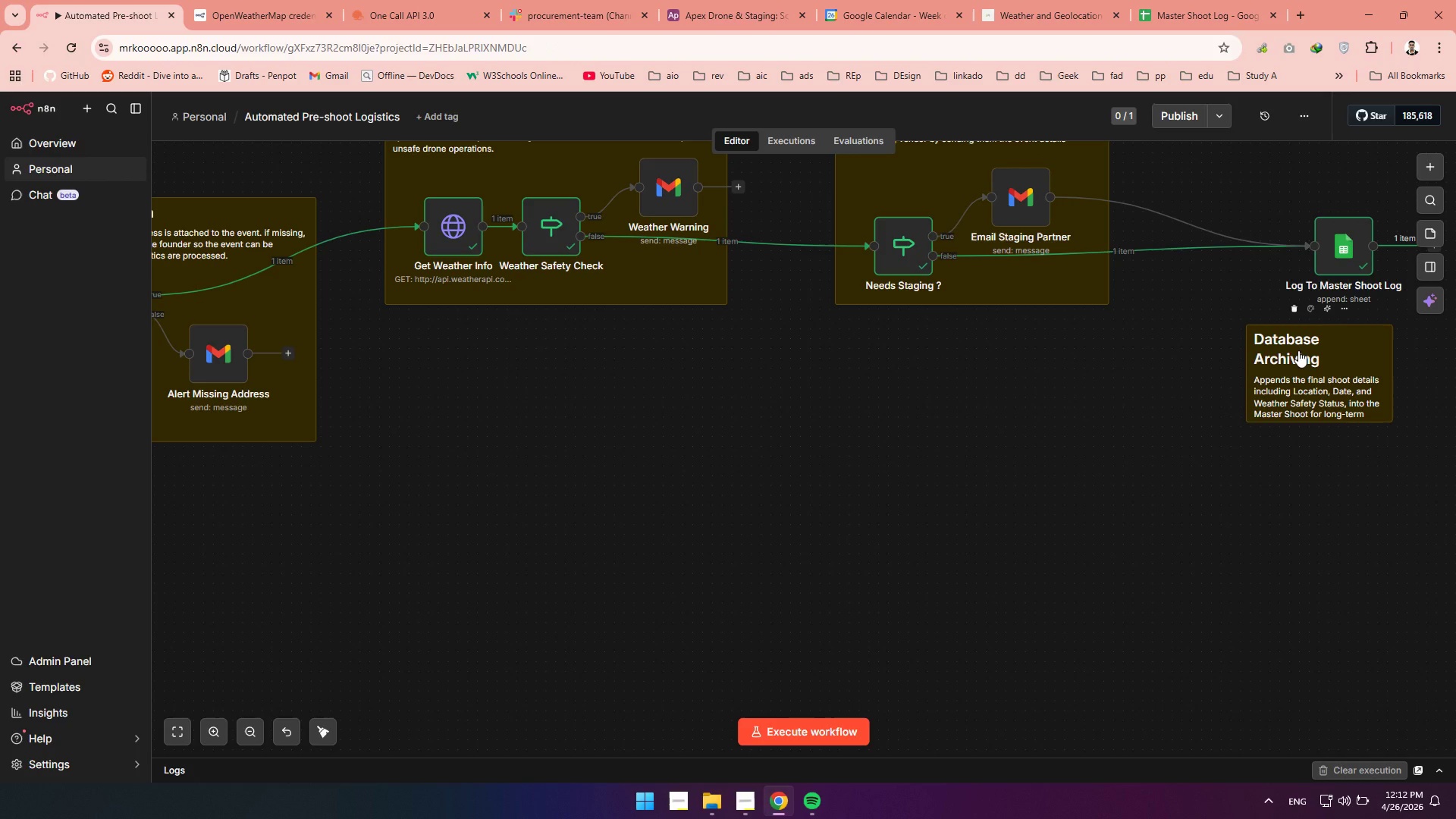 
left_click_drag(start_coordinate=[1298, 350], to_coordinate=[1289, 366])
 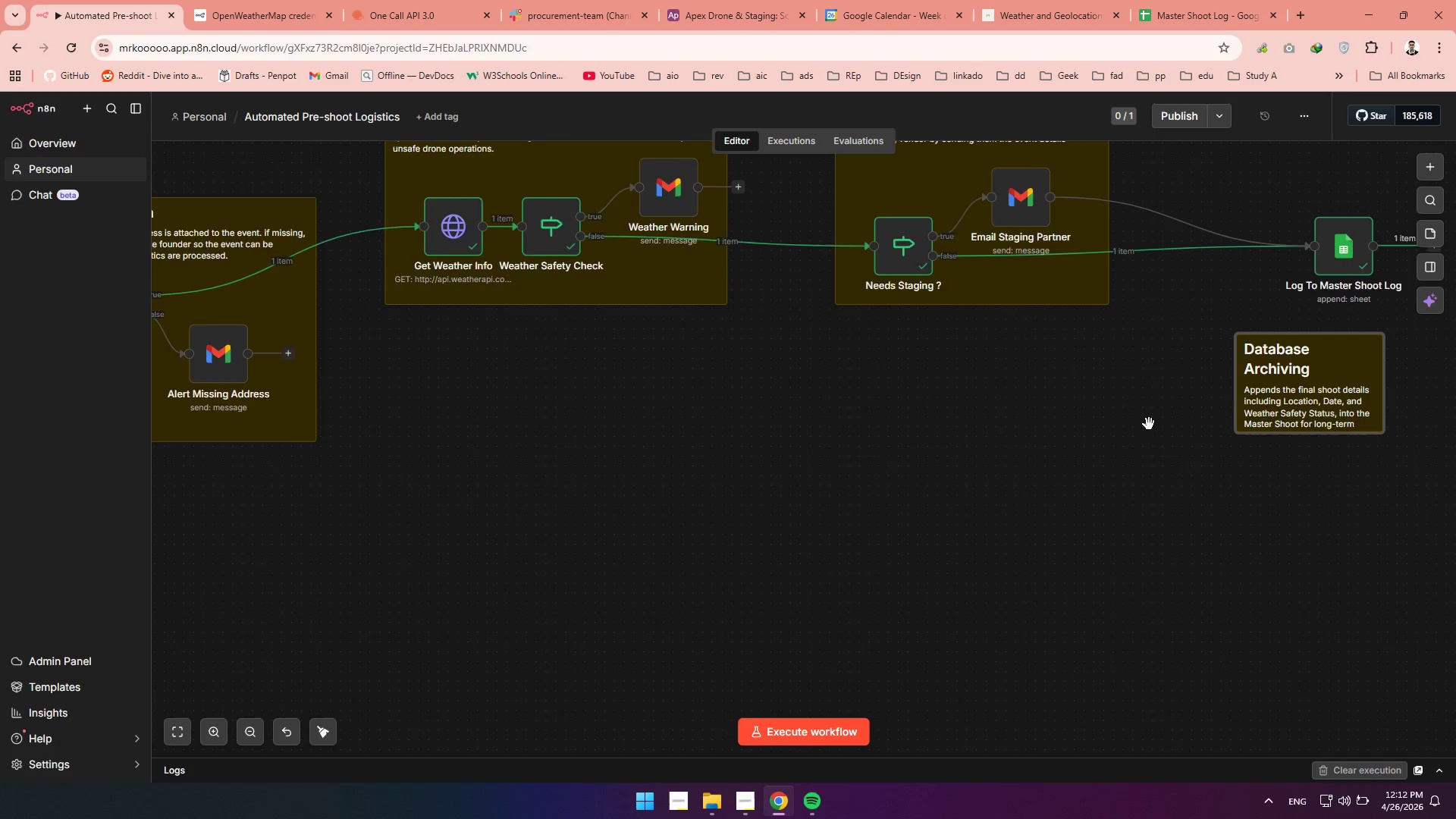 
hold_key(key=ControlLeft, duration=1.0)
scroll: coordinate [1149, 420], scroll_direction: down, amount: 5.0
 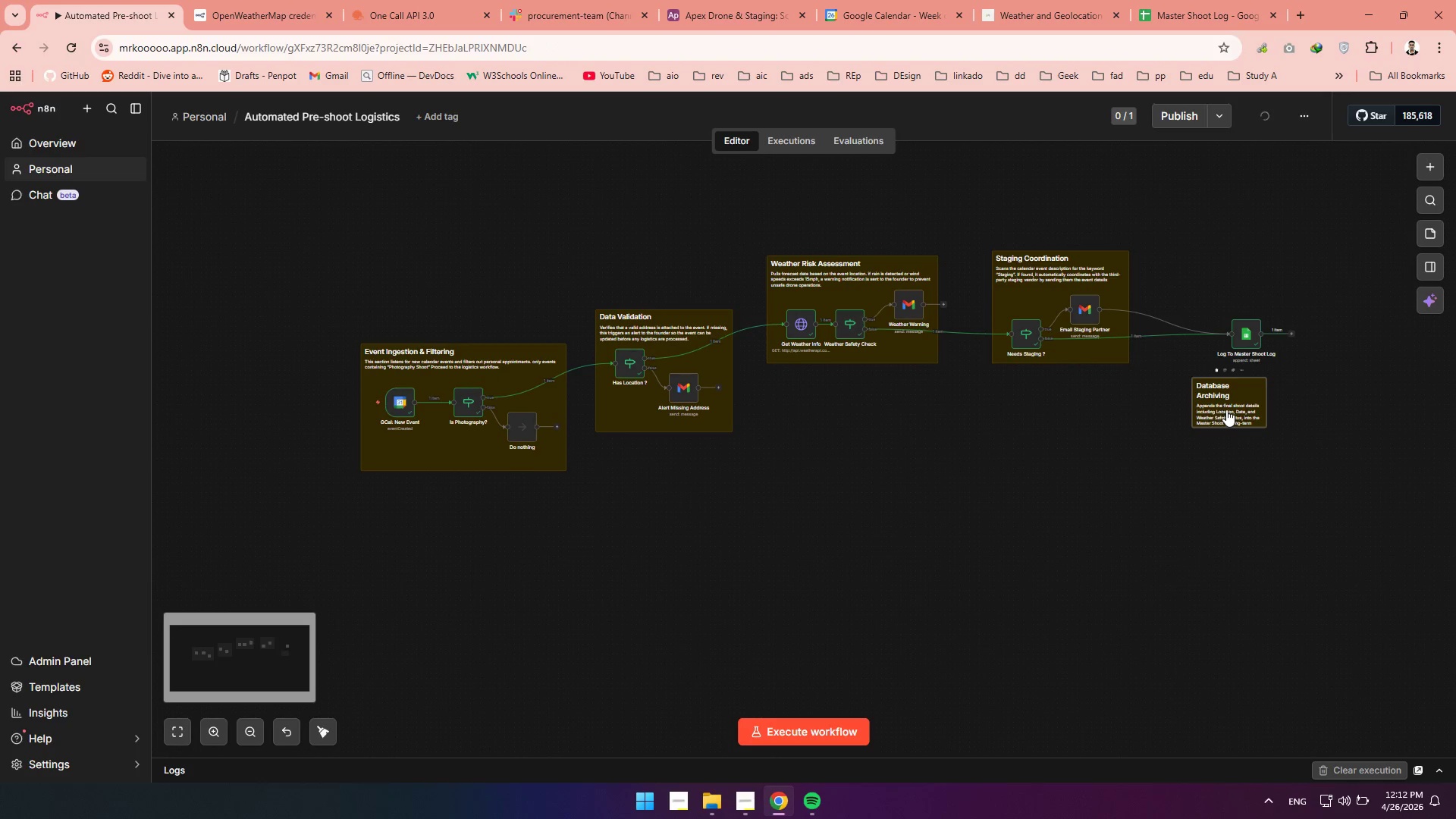 
hold_key(key=Space, duration=0.72)
 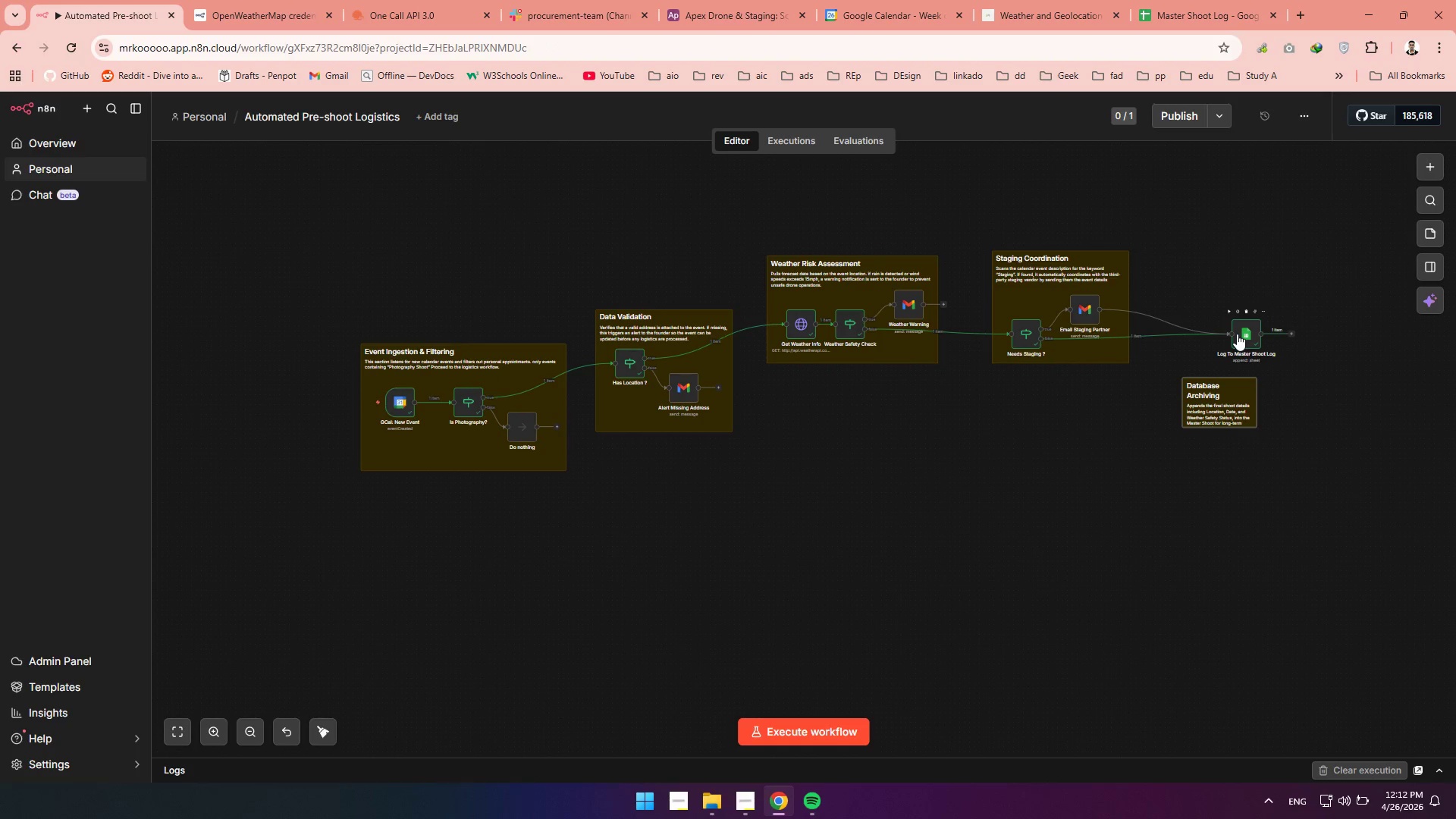 
left_click_drag(start_coordinate=[1243, 409], to_coordinate=[1230, 410])
 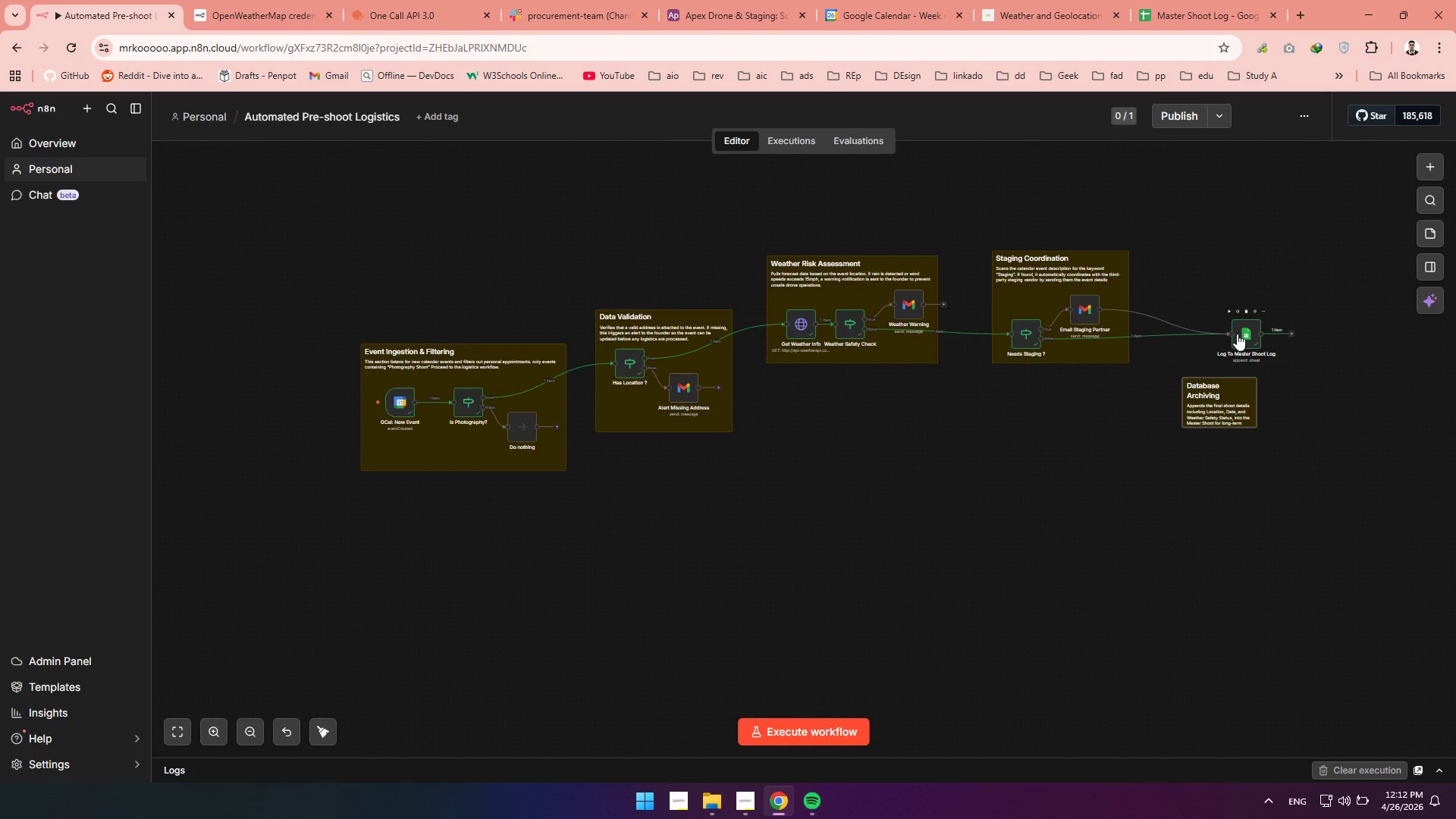 
left_click_drag(start_coordinate=[1237, 334], to_coordinate=[1207, 332])
 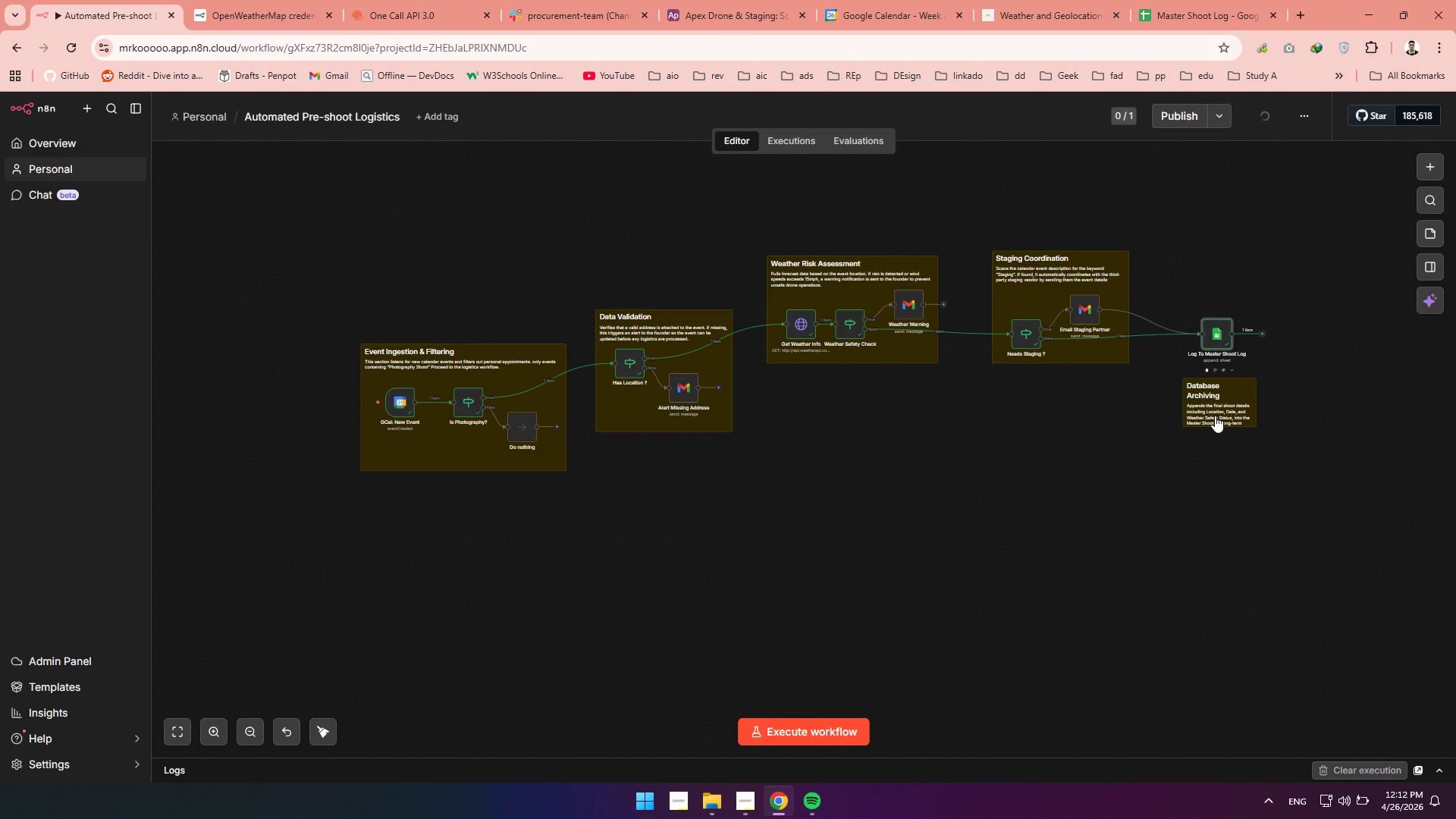 
left_click([1215, 416])
 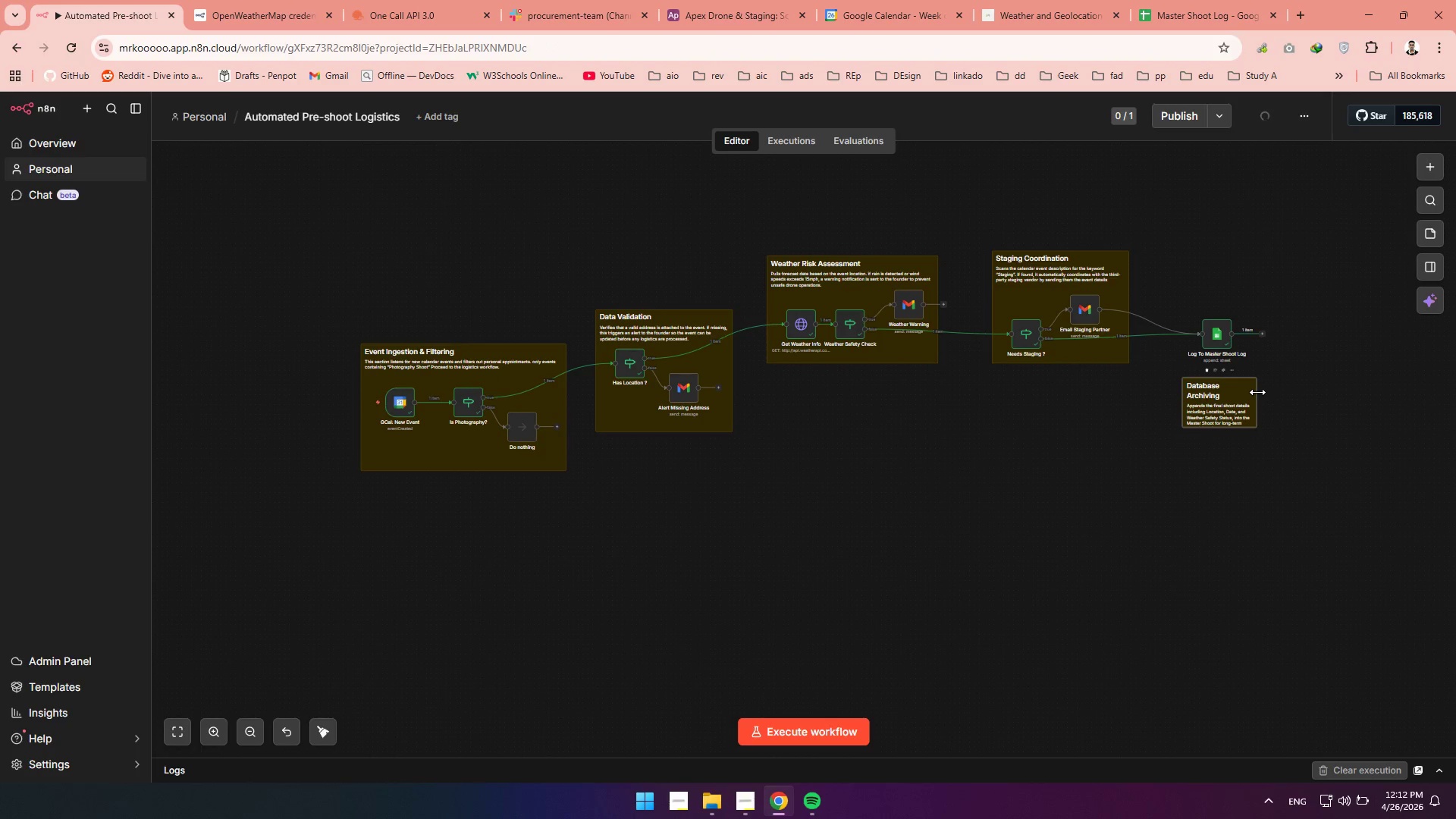 
left_click_drag(start_coordinate=[1257, 392], to_coordinate=[1294, 391])
 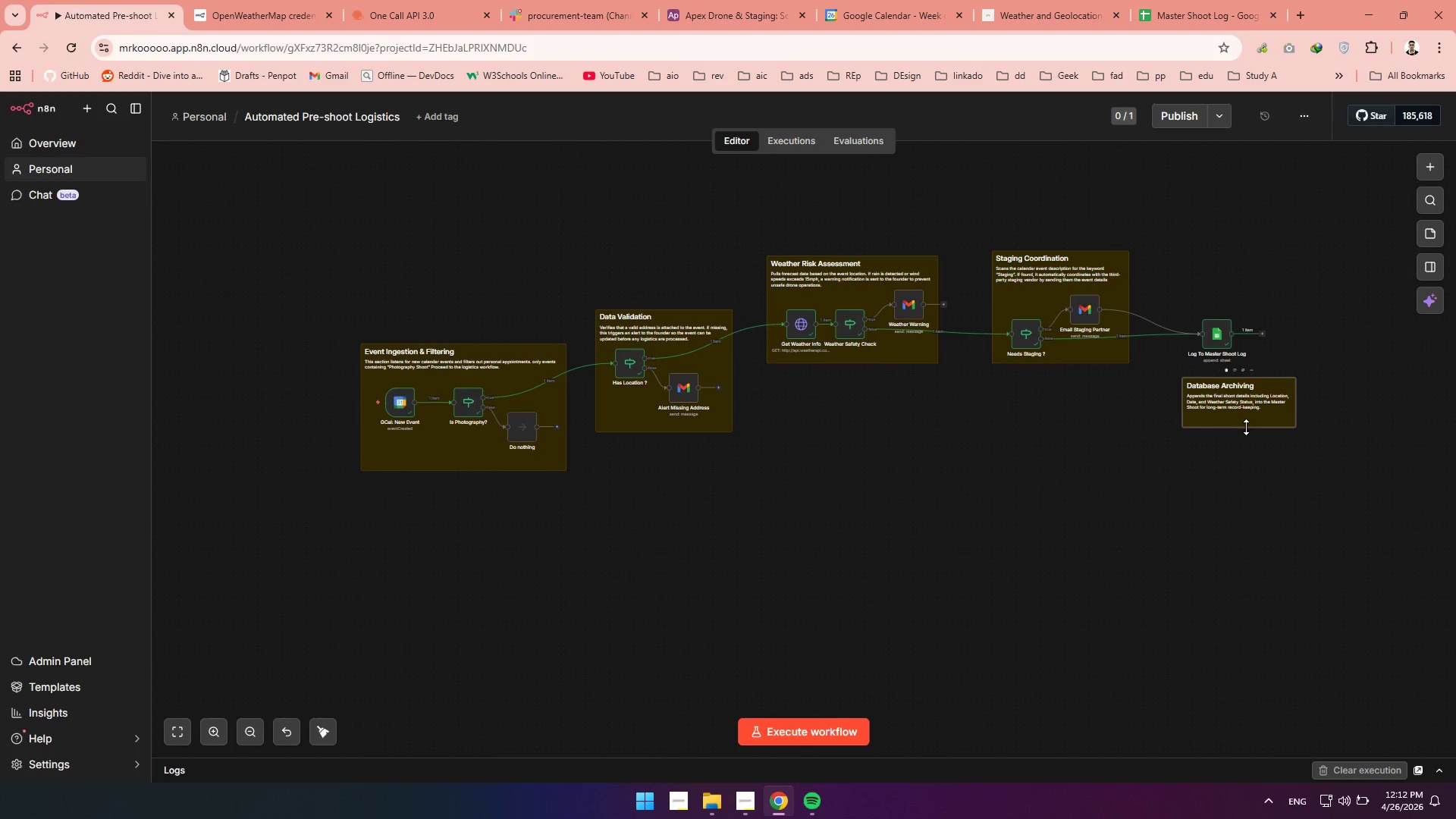 
left_click_drag(start_coordinate=[1246, 426], to_coordinate=[1245, 471])
 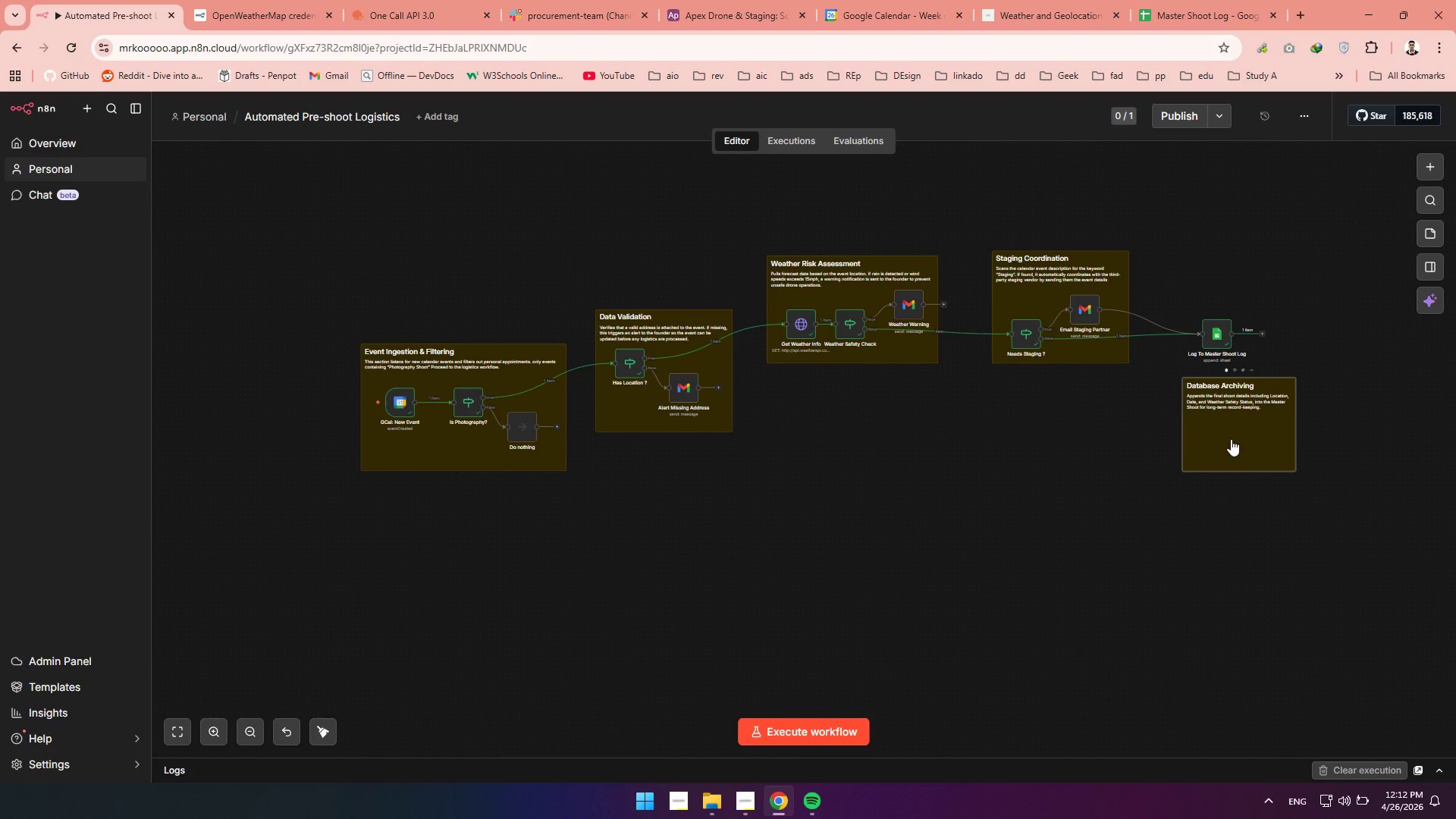 
left_click_drag(start_coordinate=[1231, 447], to_coordinate=[1218, 343])
 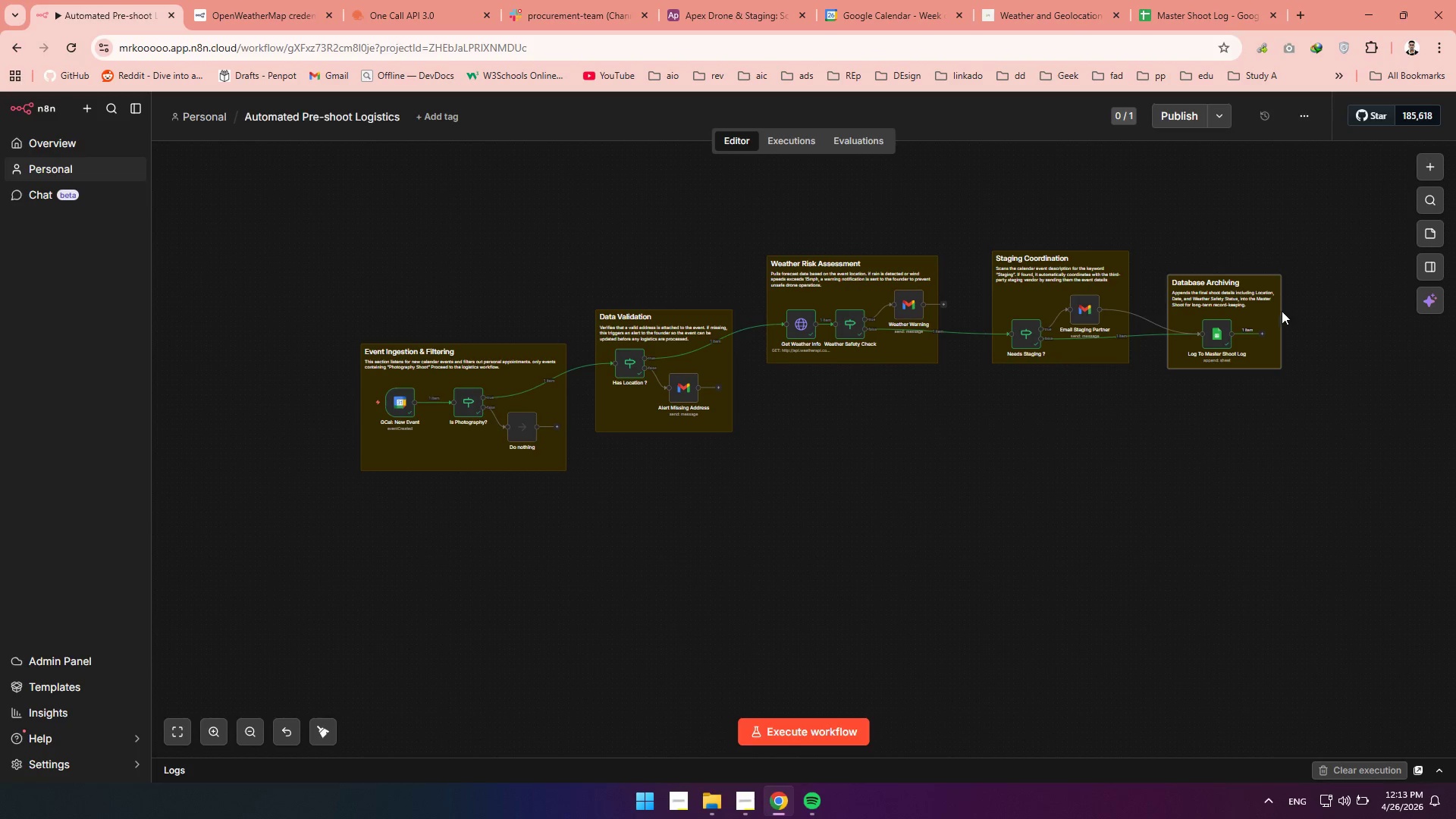 
left_click_drag(start_coordinate=[1278, 312], to_coordinate=[1260, 315])
 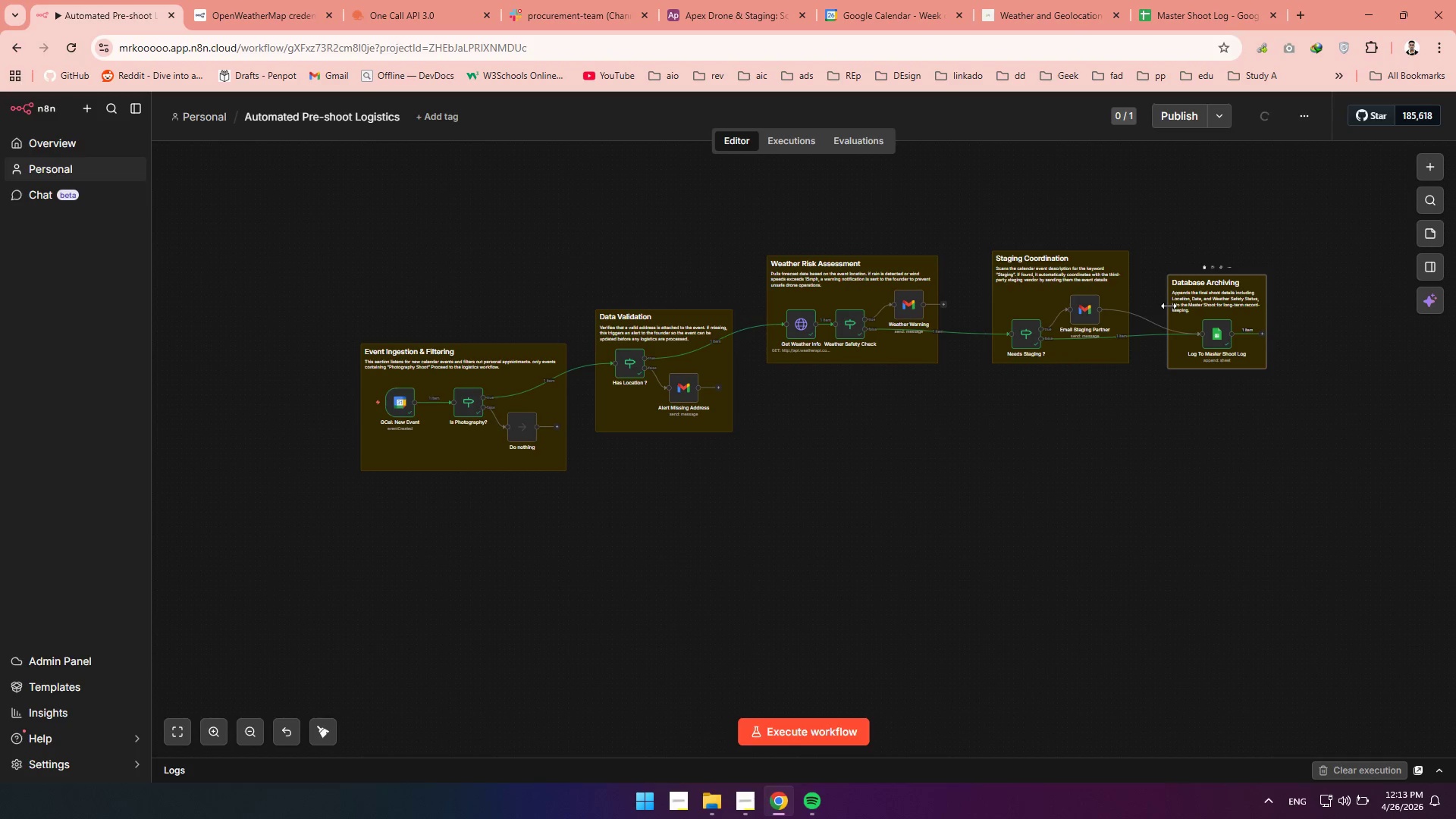 
left_click_drag(start_coordinate=[1169, 306], to_coordinate=[1181, 303])
 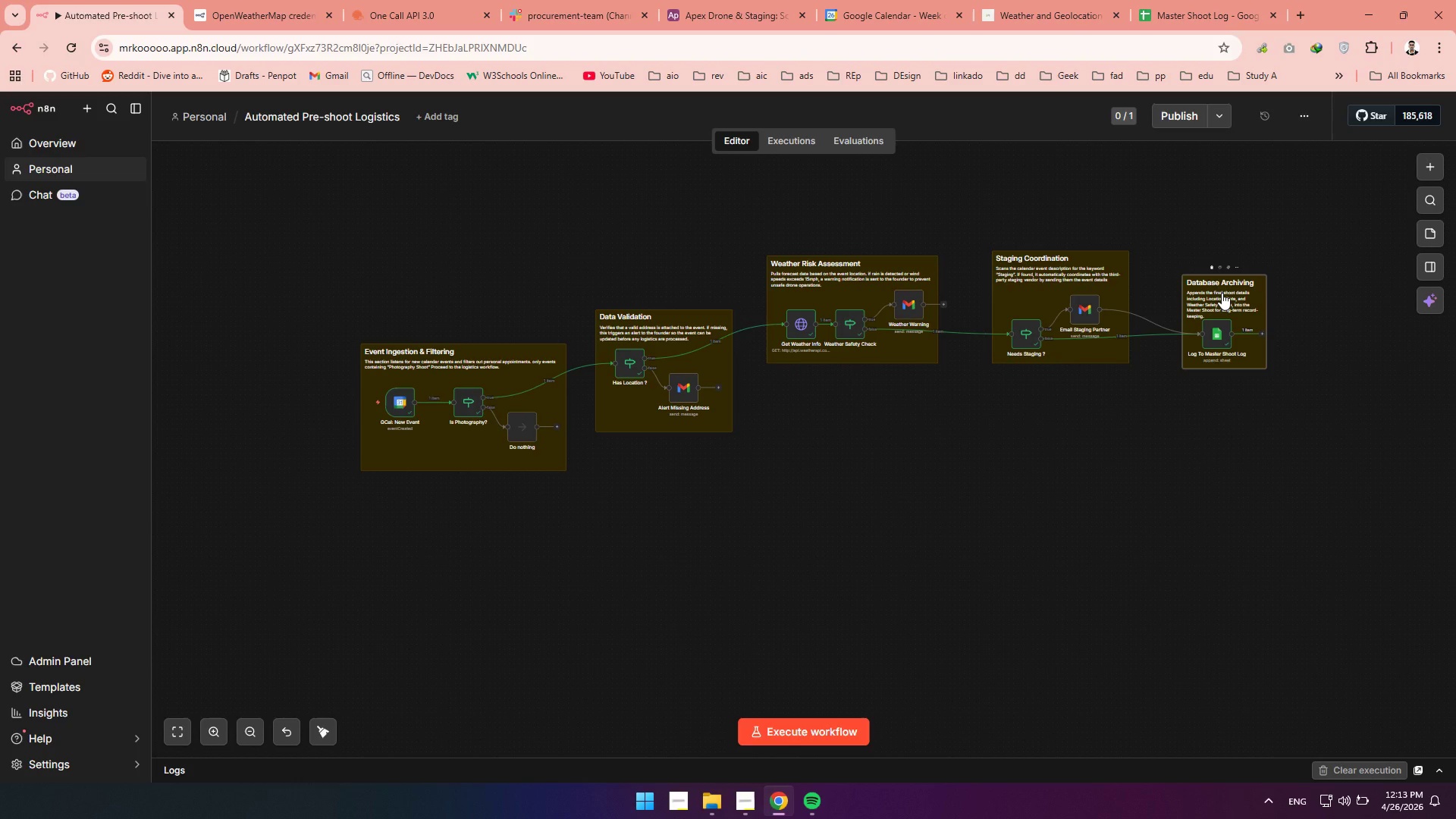 
left_click_drag(start_coordinate=[1221, 293], to_coordinate=[1221, 288])
 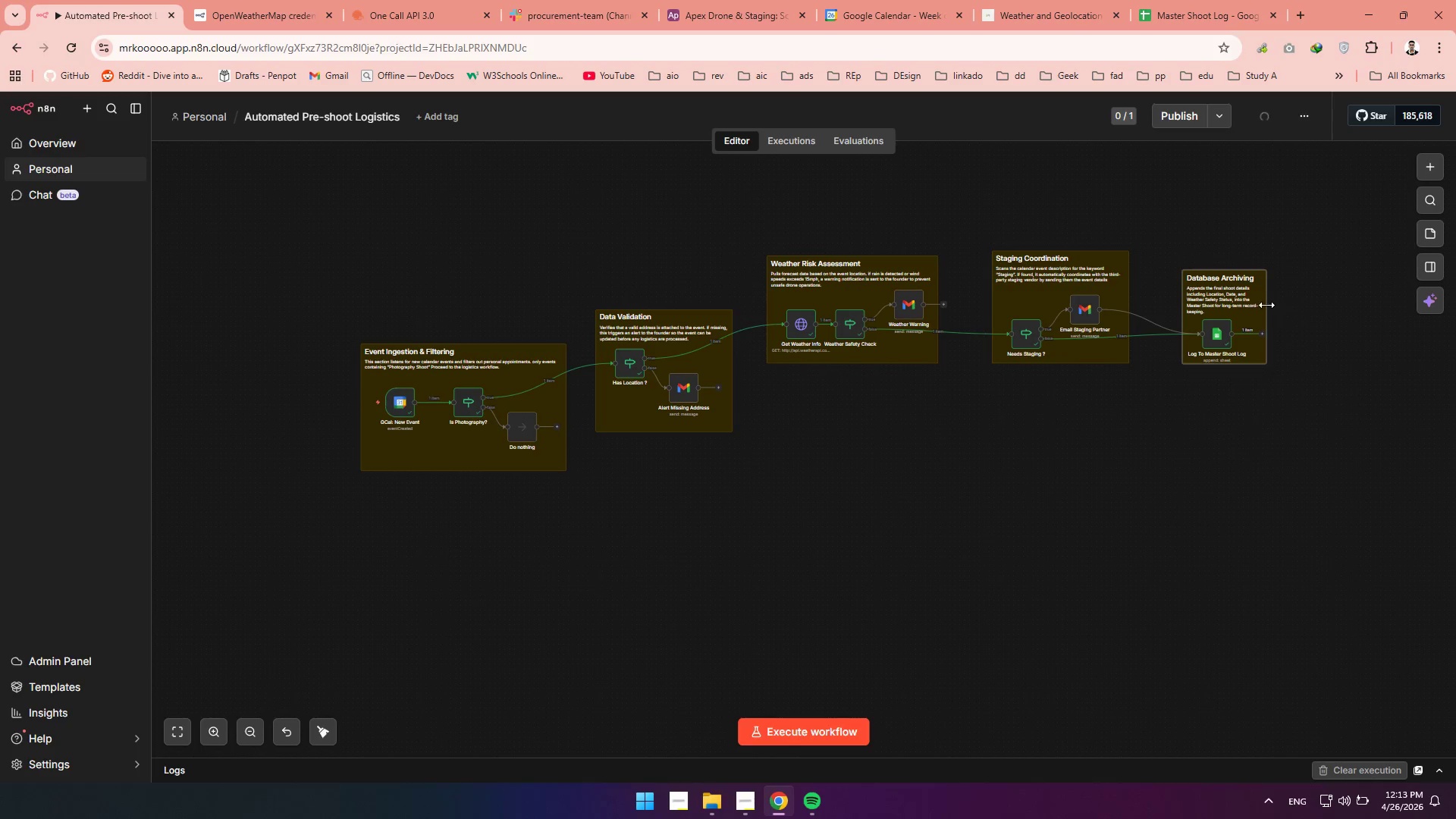 
left_click_drag(start_coordinate=[1266, 305], to_coordinate=[1250, 308])
 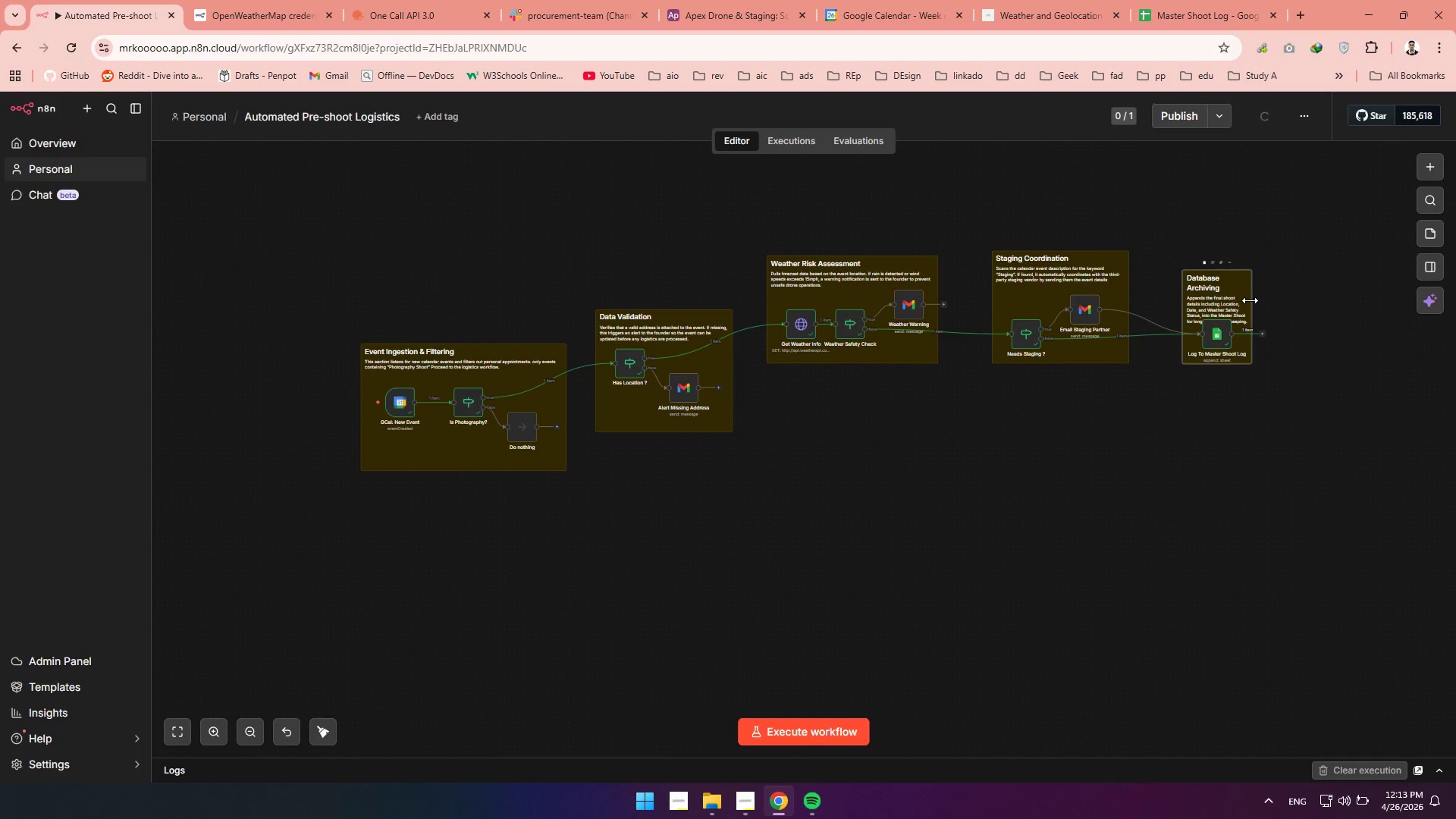 
left_click_drag(start_coordinate=[1250, 300], to_coordinate=[1274, 295])
 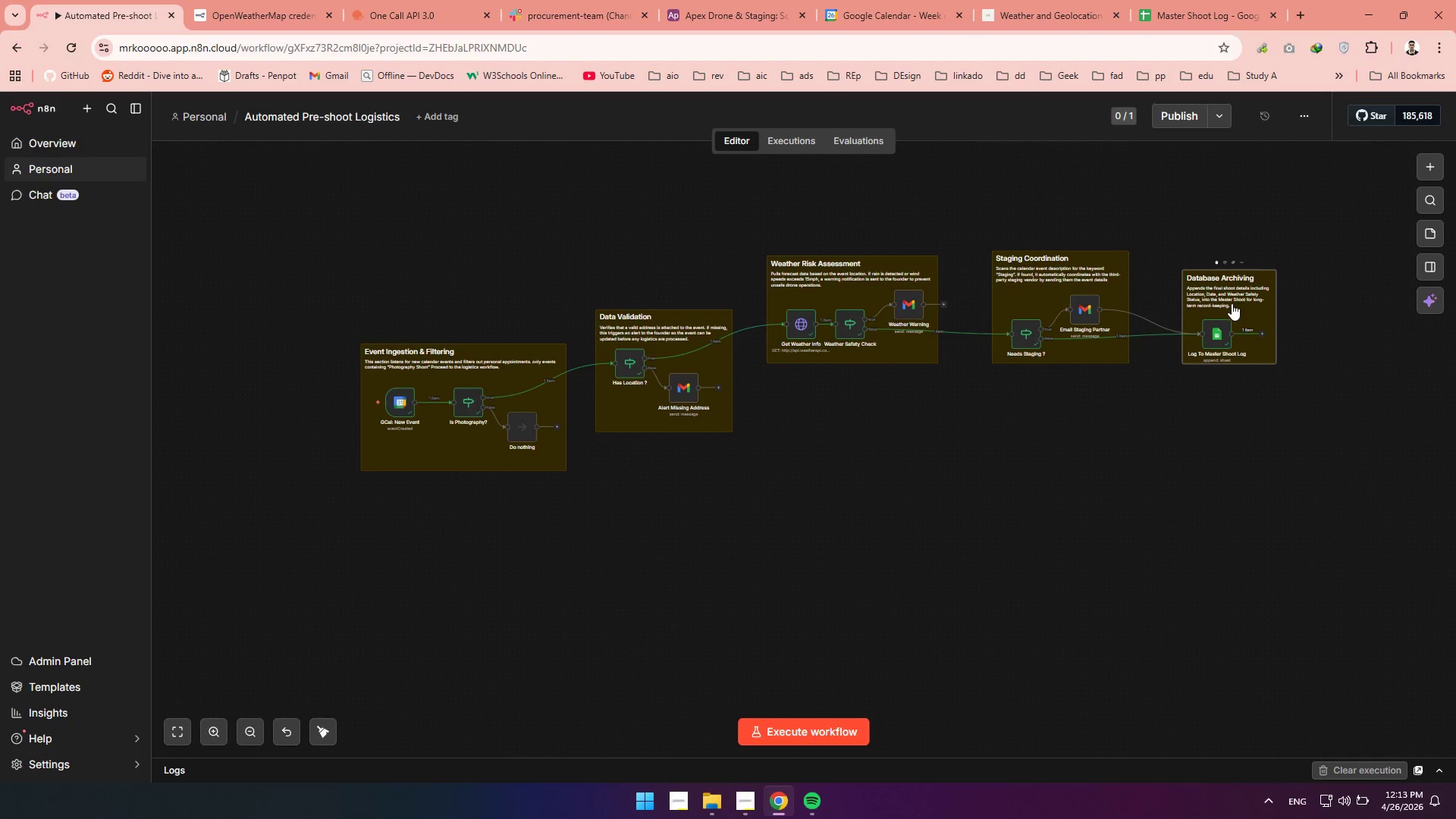 
left_click_drag(start_coordinate=[1236, 303], to_coordinate=[1223, 303])
 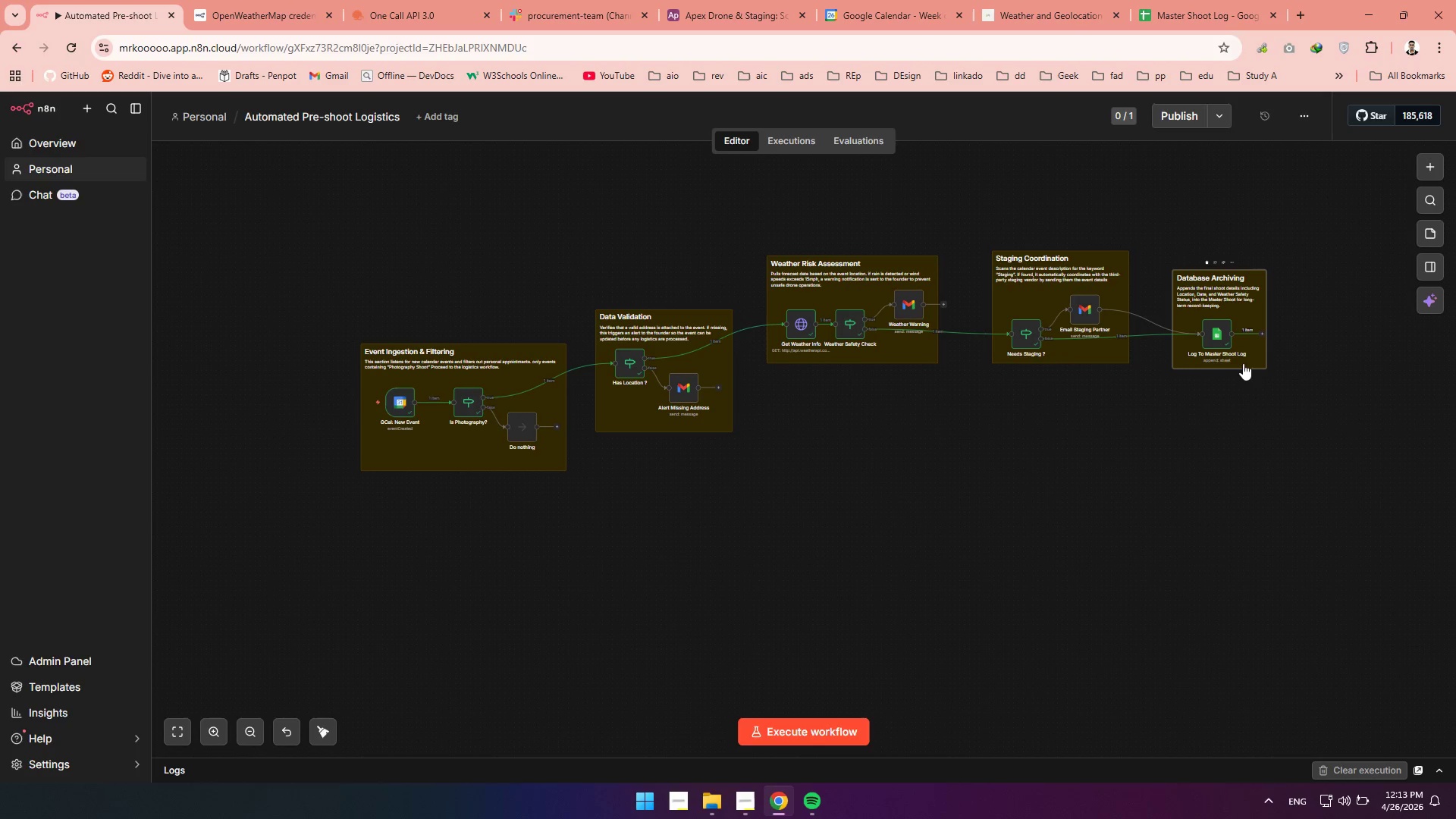 
left_click_drag(start_coordinate=[1157, 251], to_coordinate=[1294, 399])
 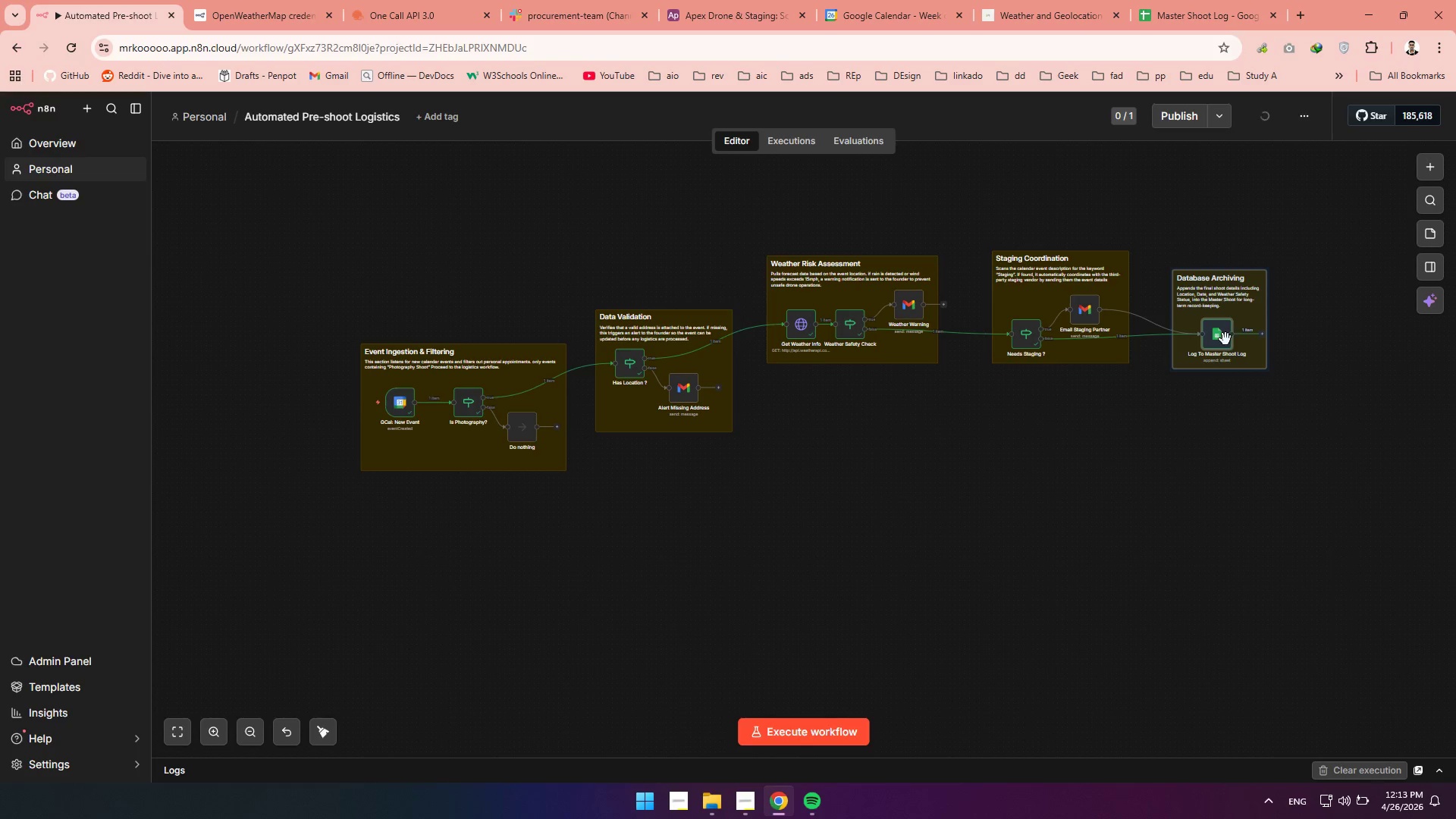 
left_click_drag(start_coordinate=[1225, 339], to_coordinate=[1244, 338])
 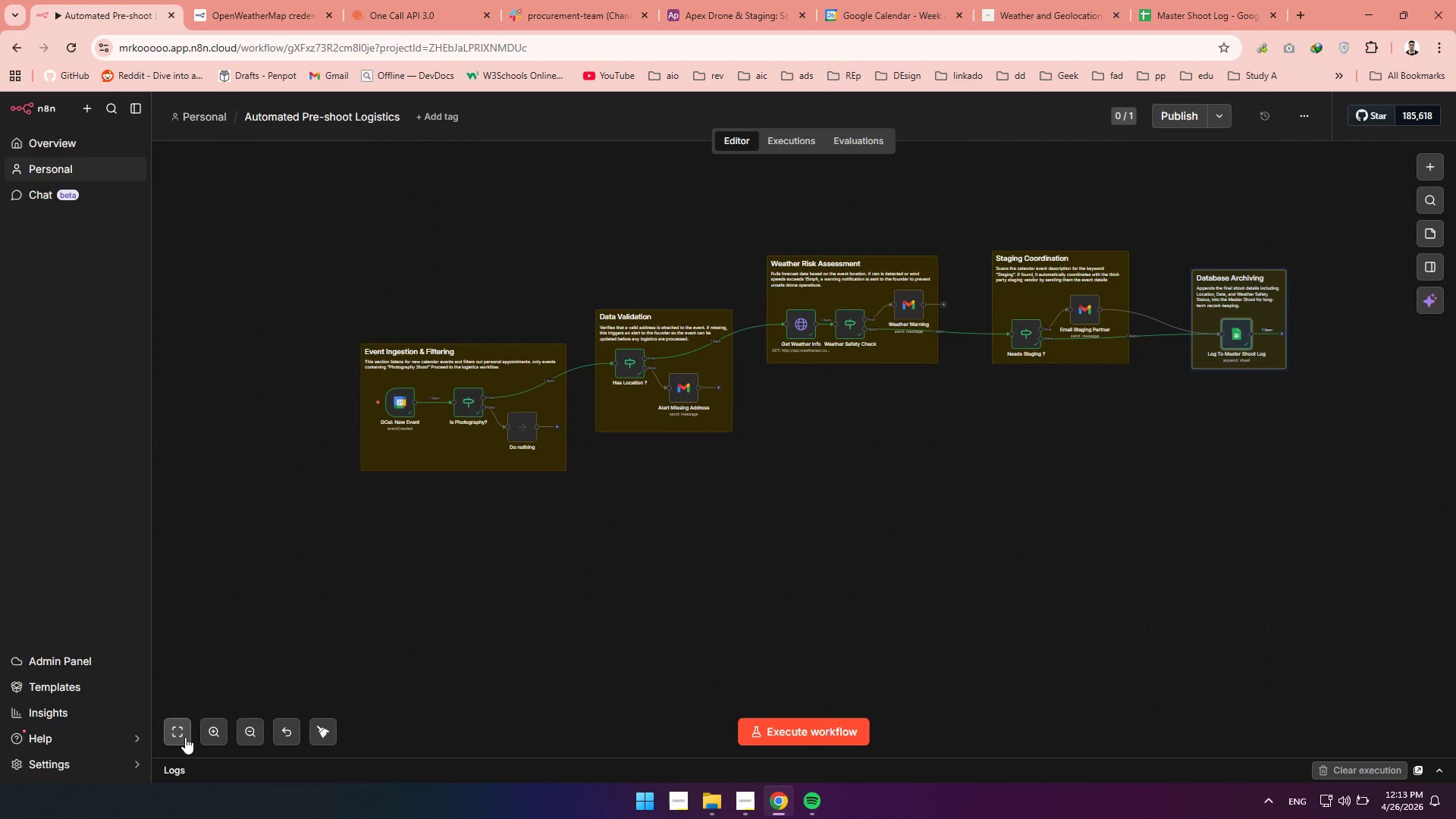 
left_click([184, 735])
 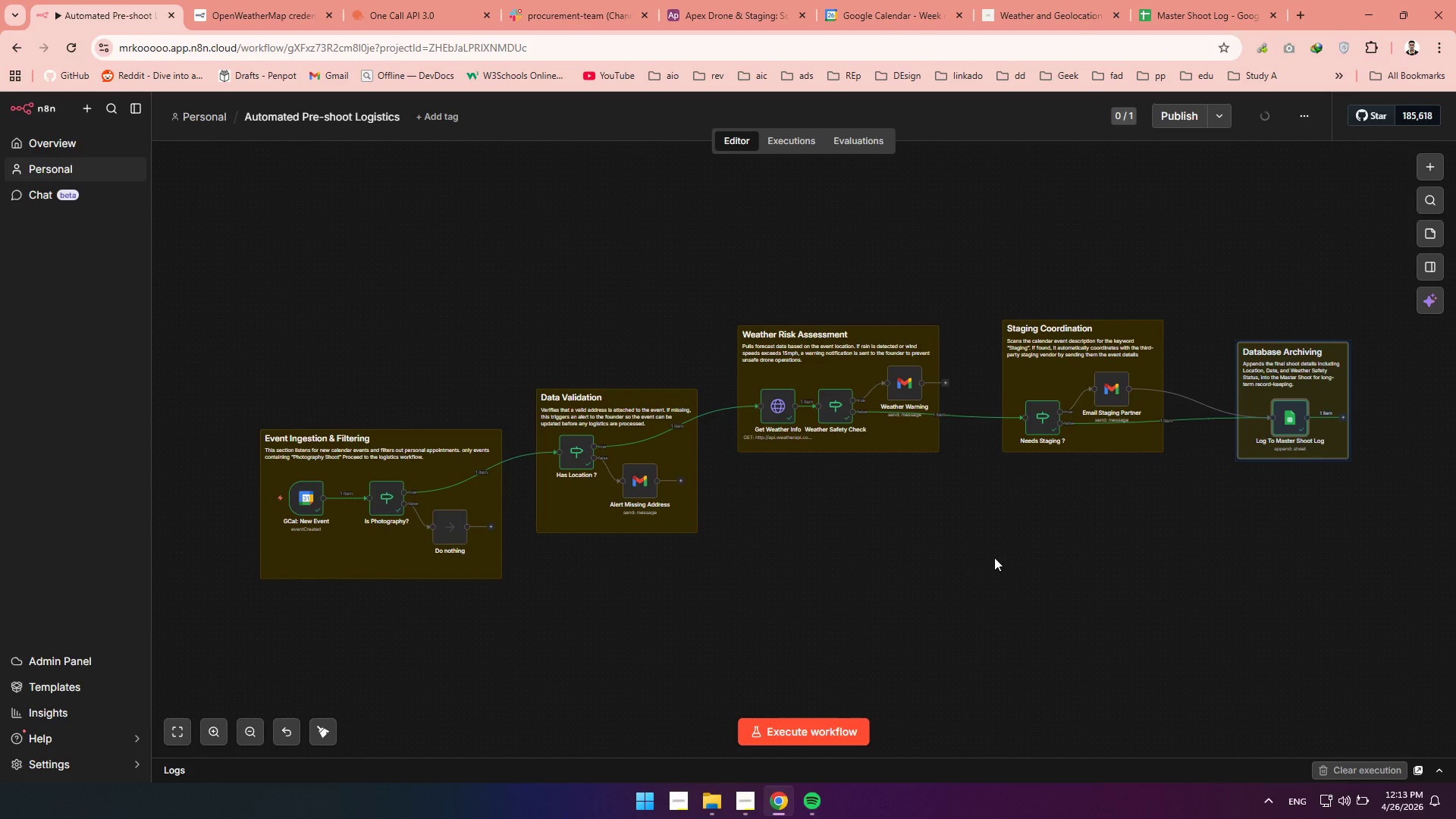 
left_click([995, 557])
 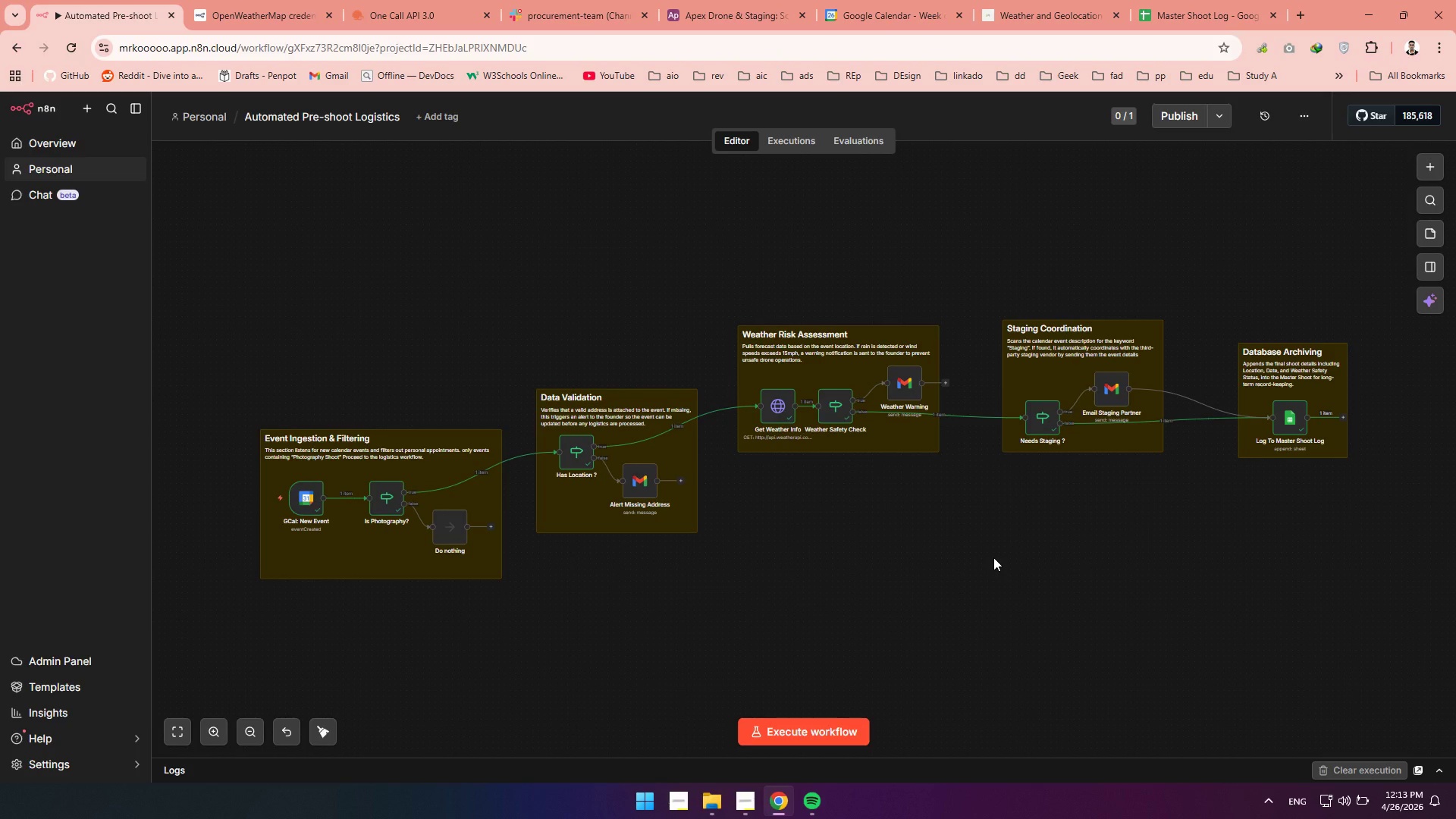 
wait(5.7)
 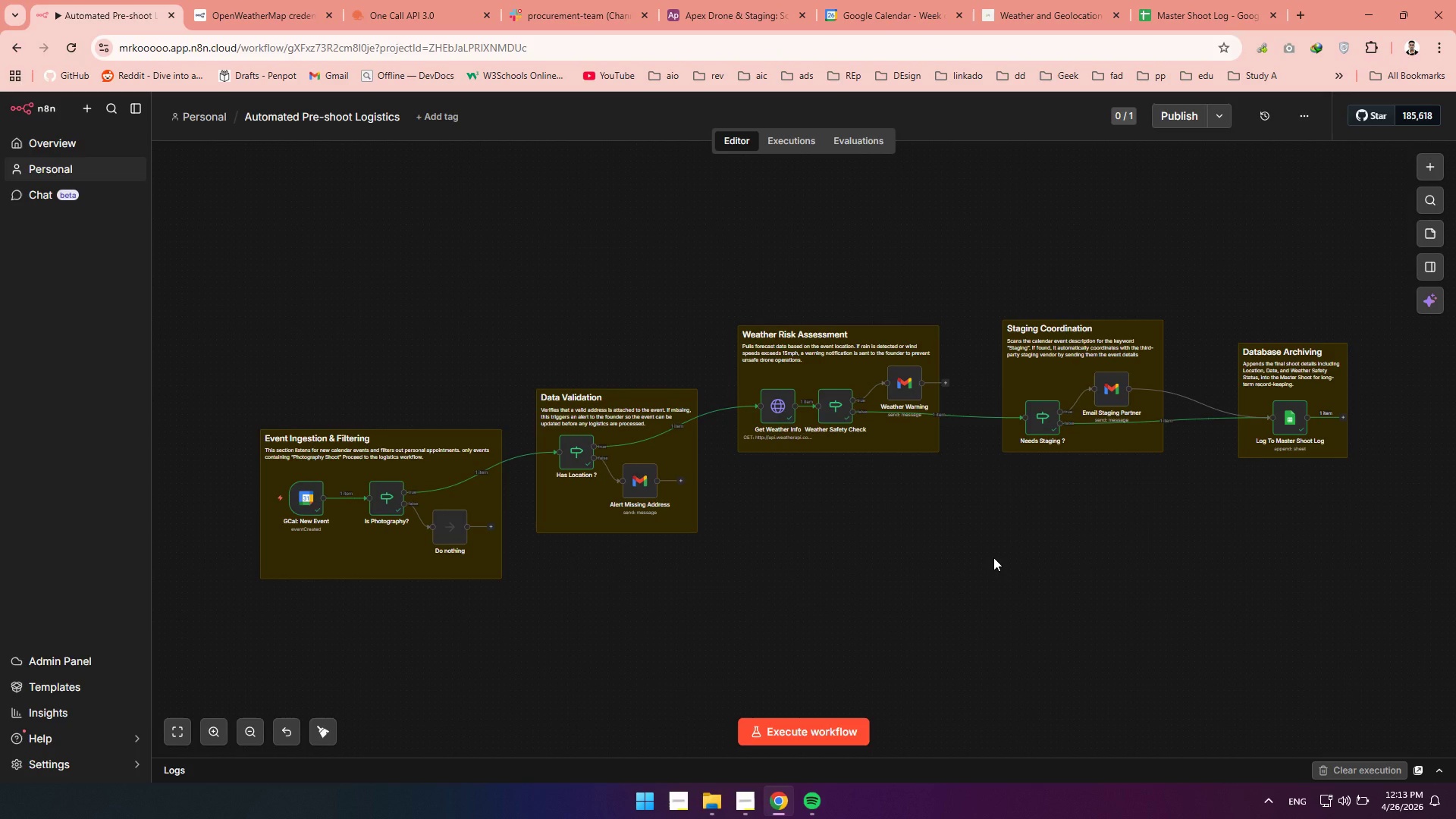 
left_click([739, 805])